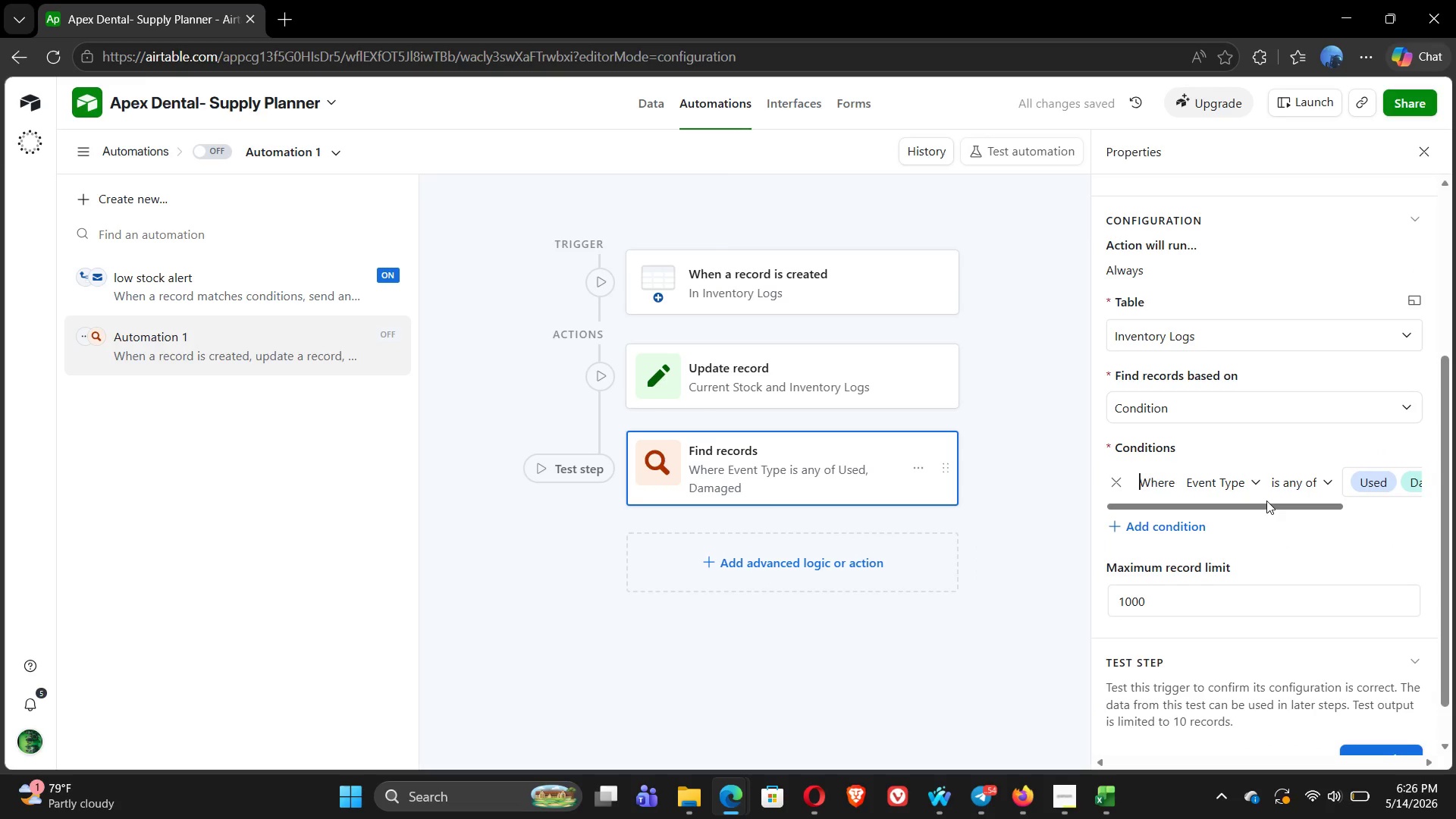 
left_click([1409, 480])
 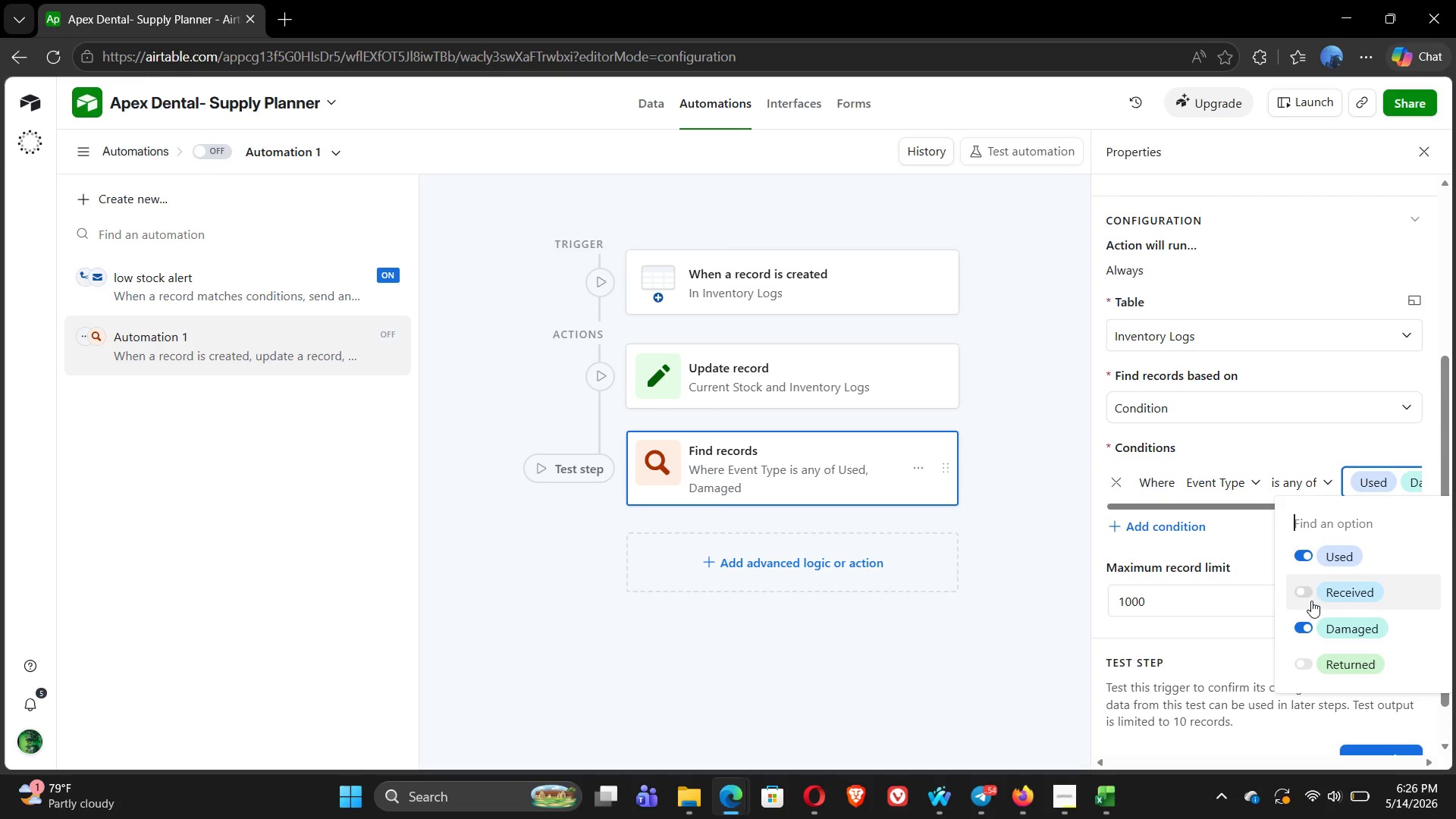 
left_click([1311, 601])
 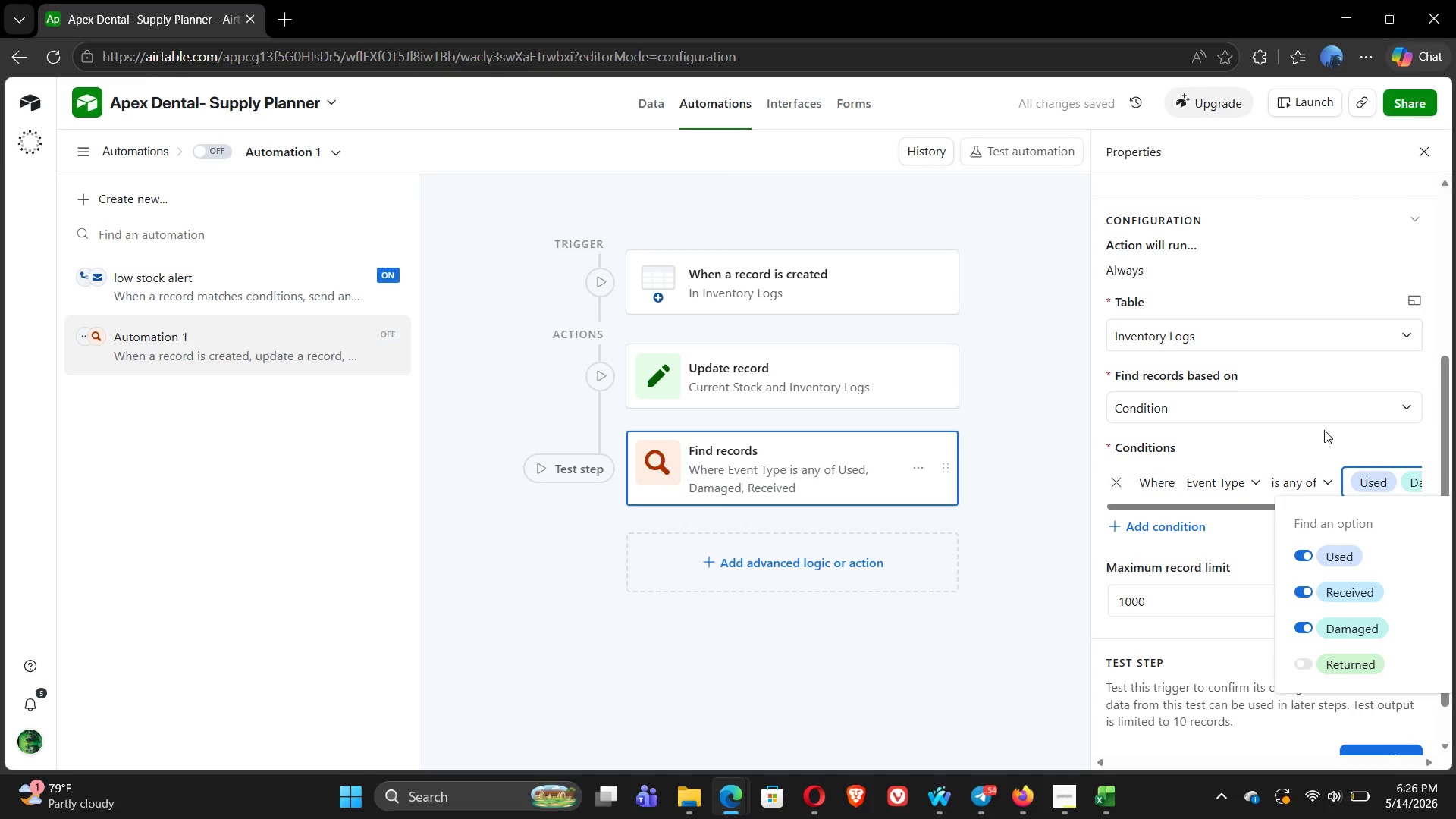 
left_click([1304, 448])
 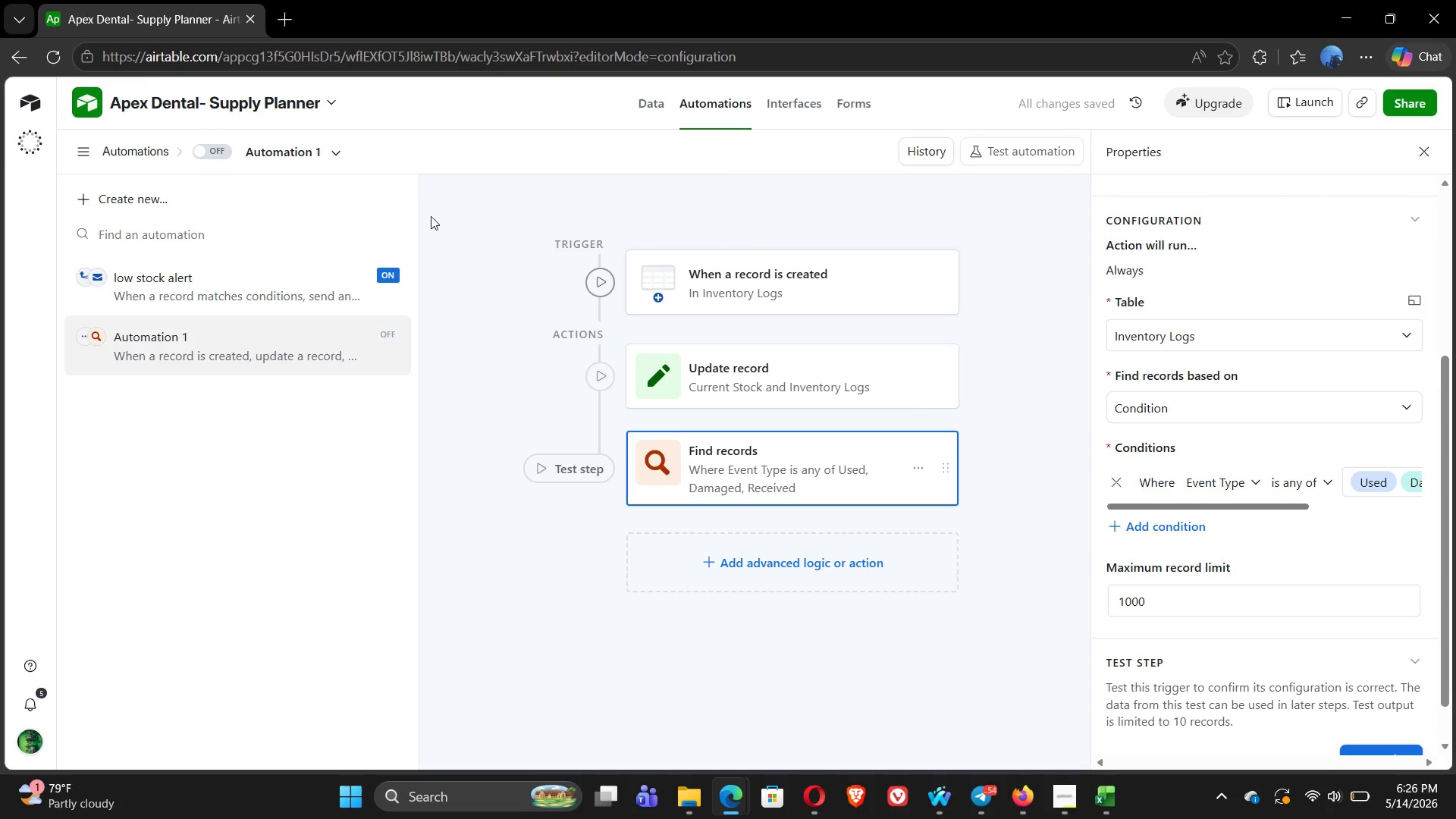 
wait(5.28)
 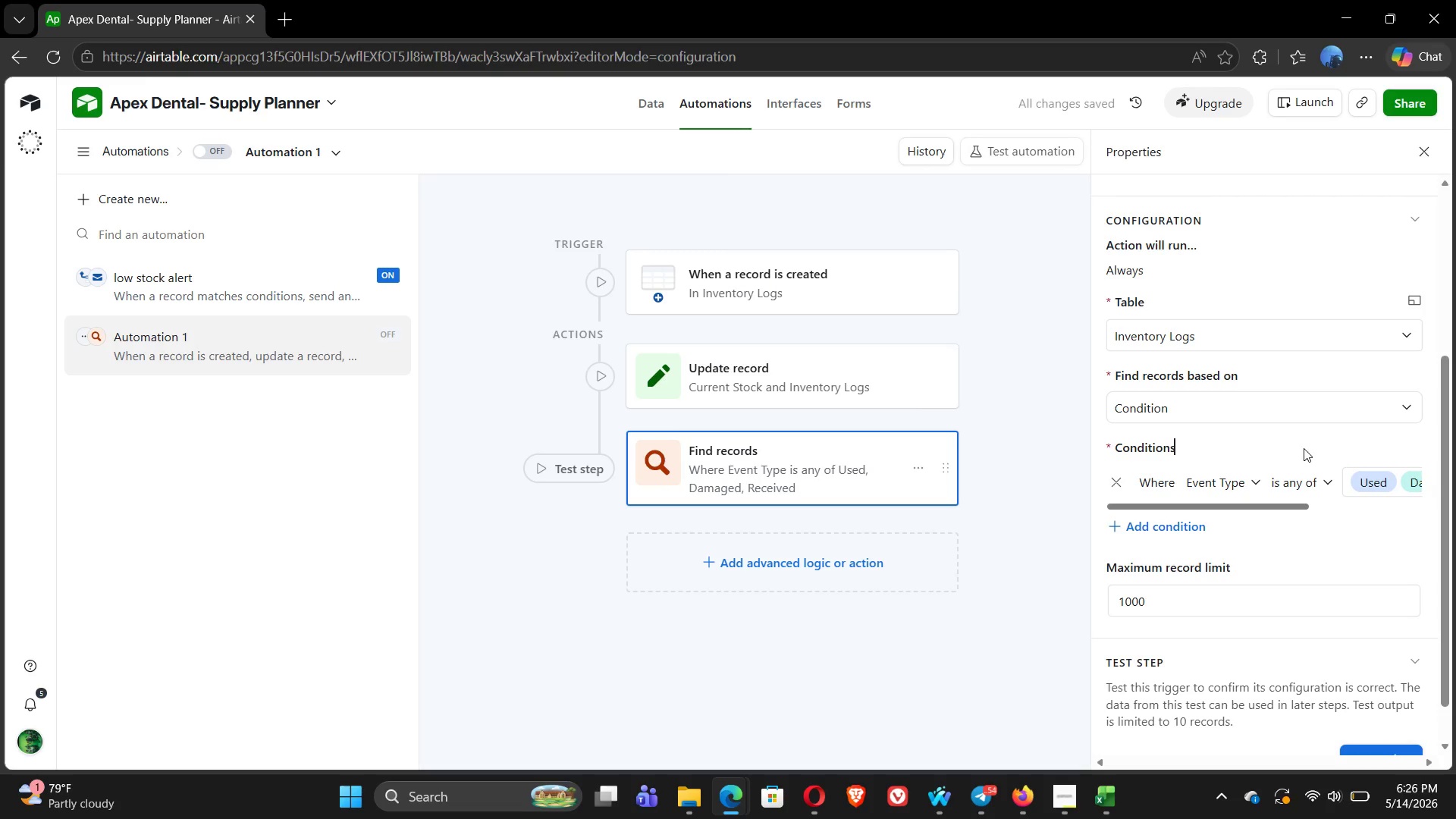 
left_click([215, 149])
 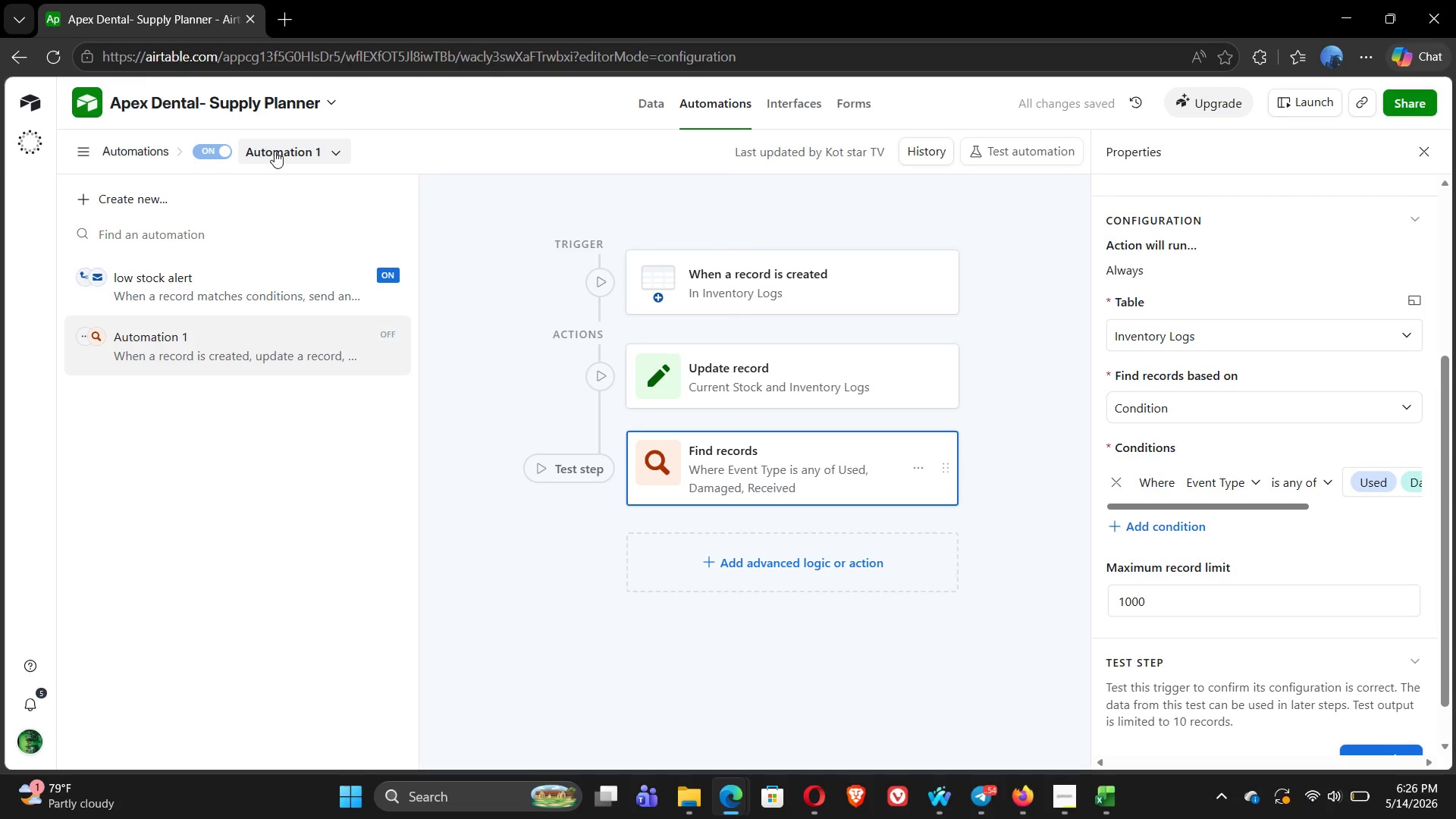 
double_click([290, 152])
 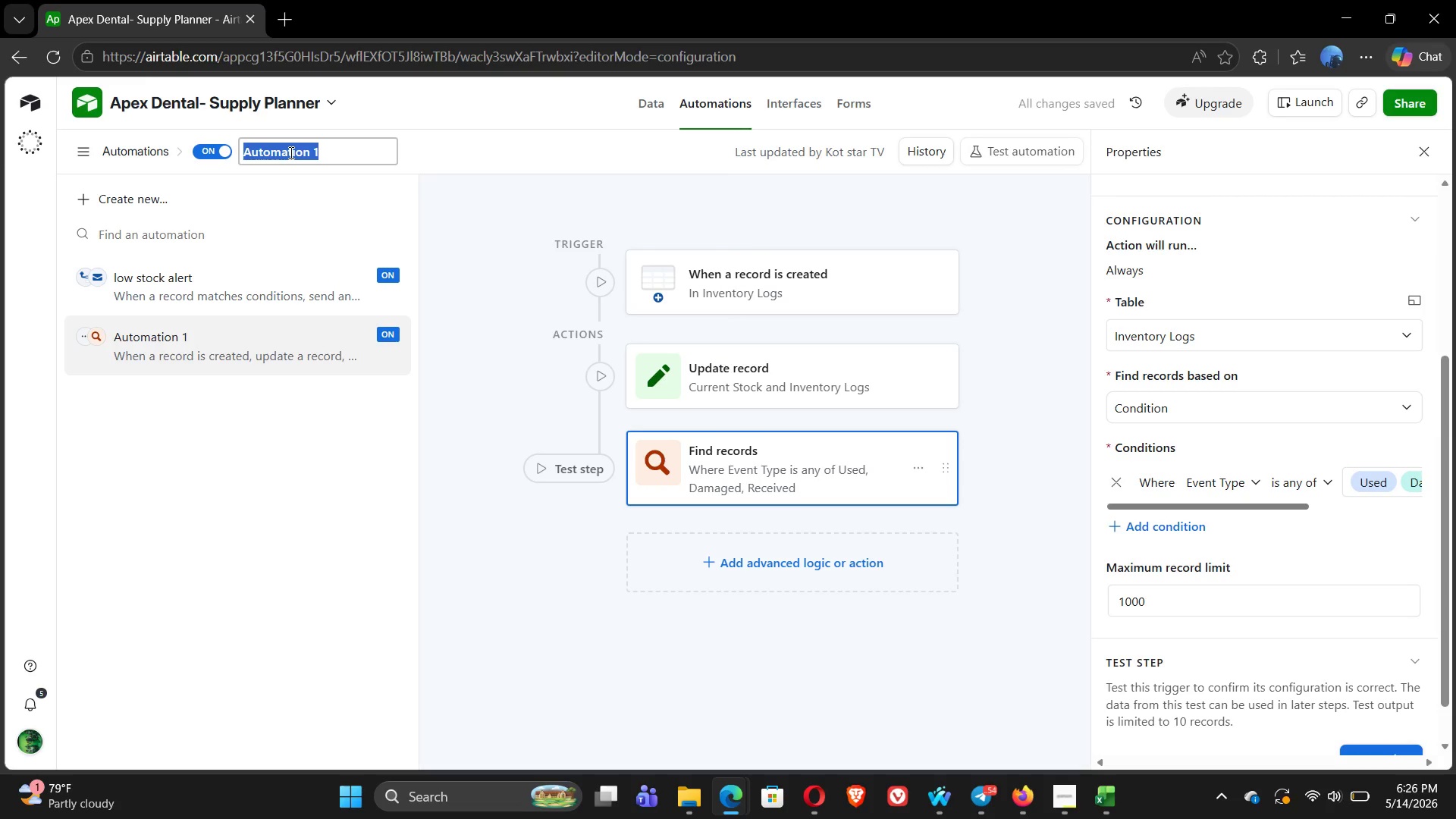 
type(alert 2)
 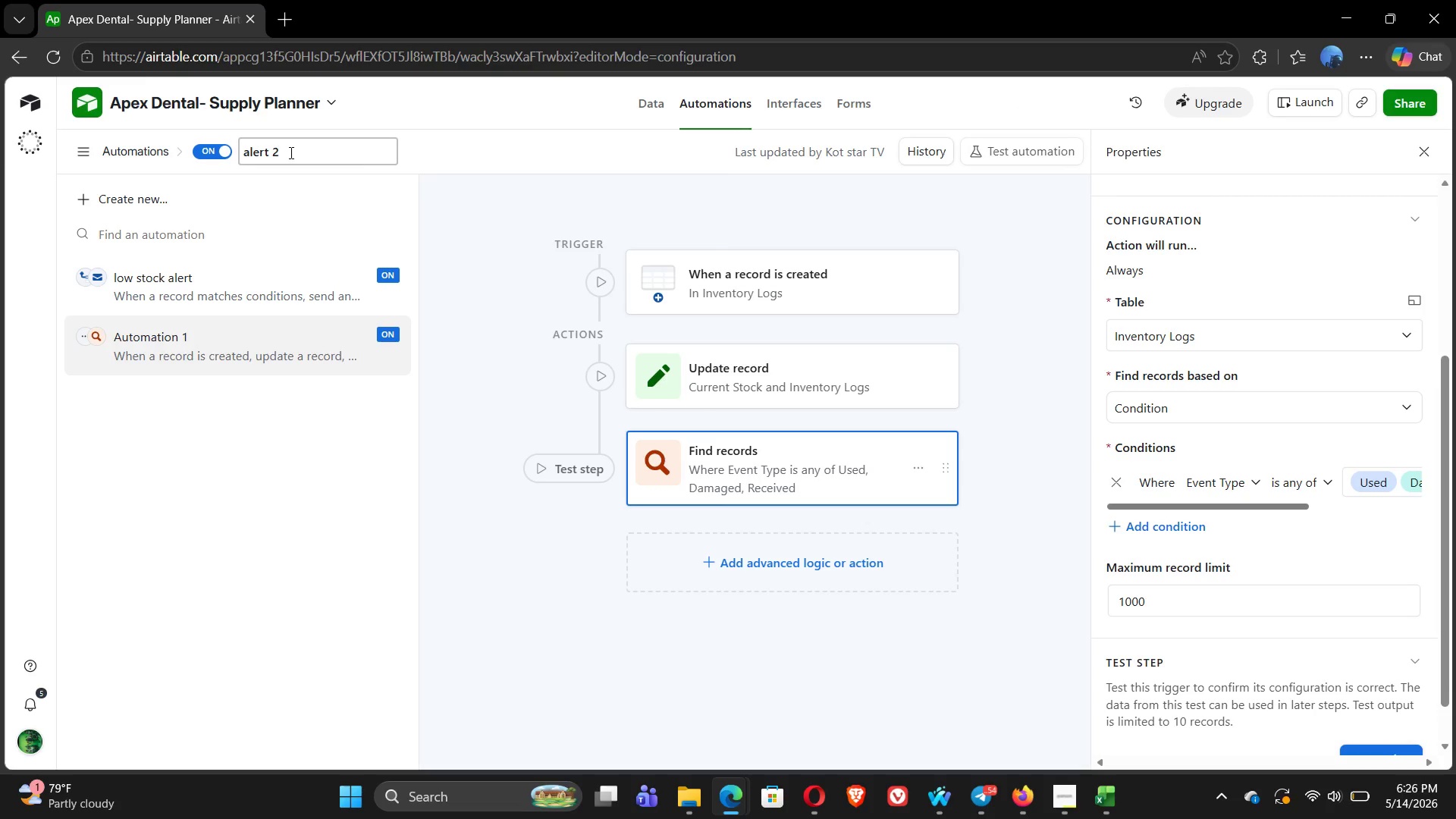 
key(Enter)
 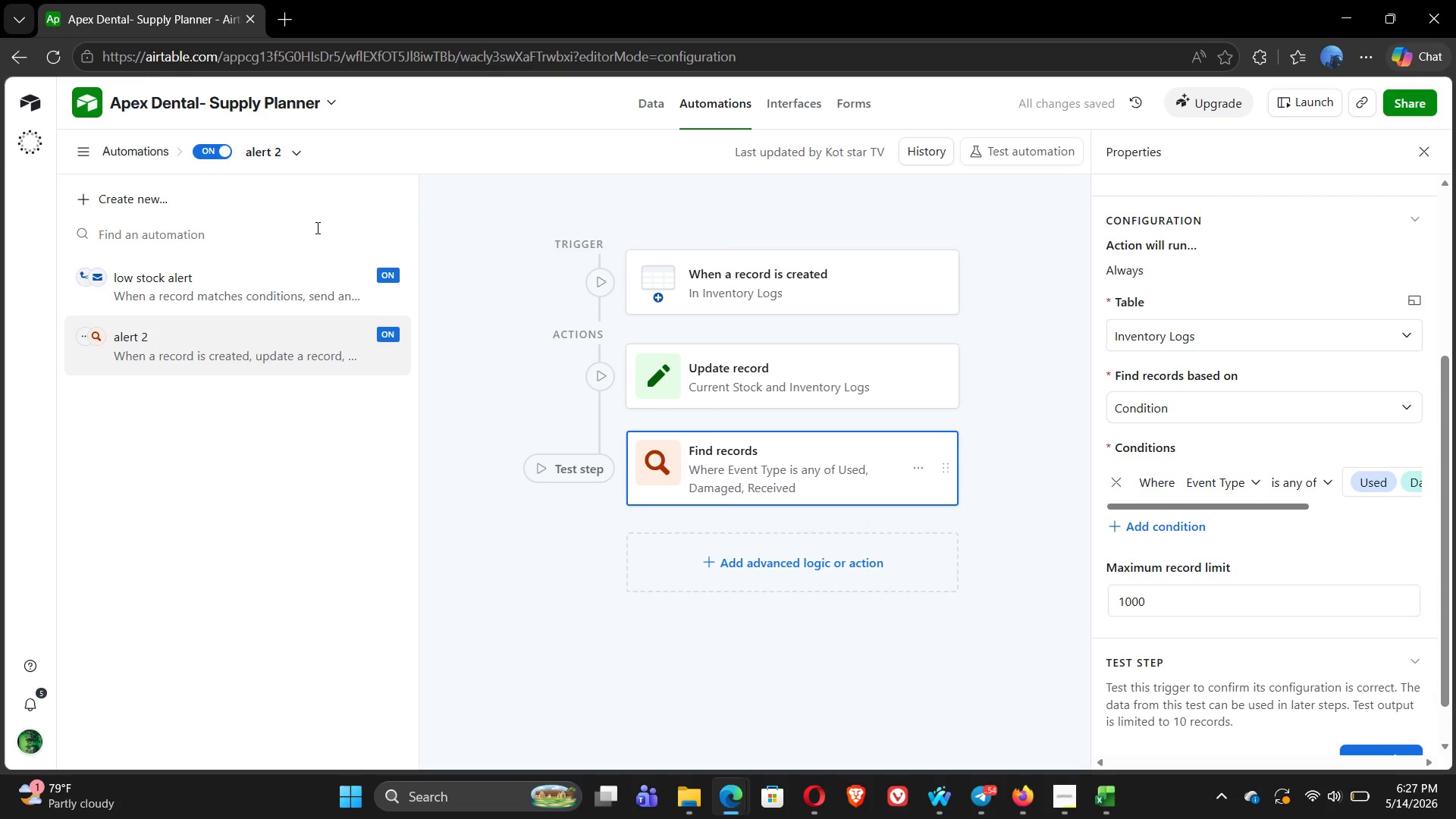 
wait(6.84)
 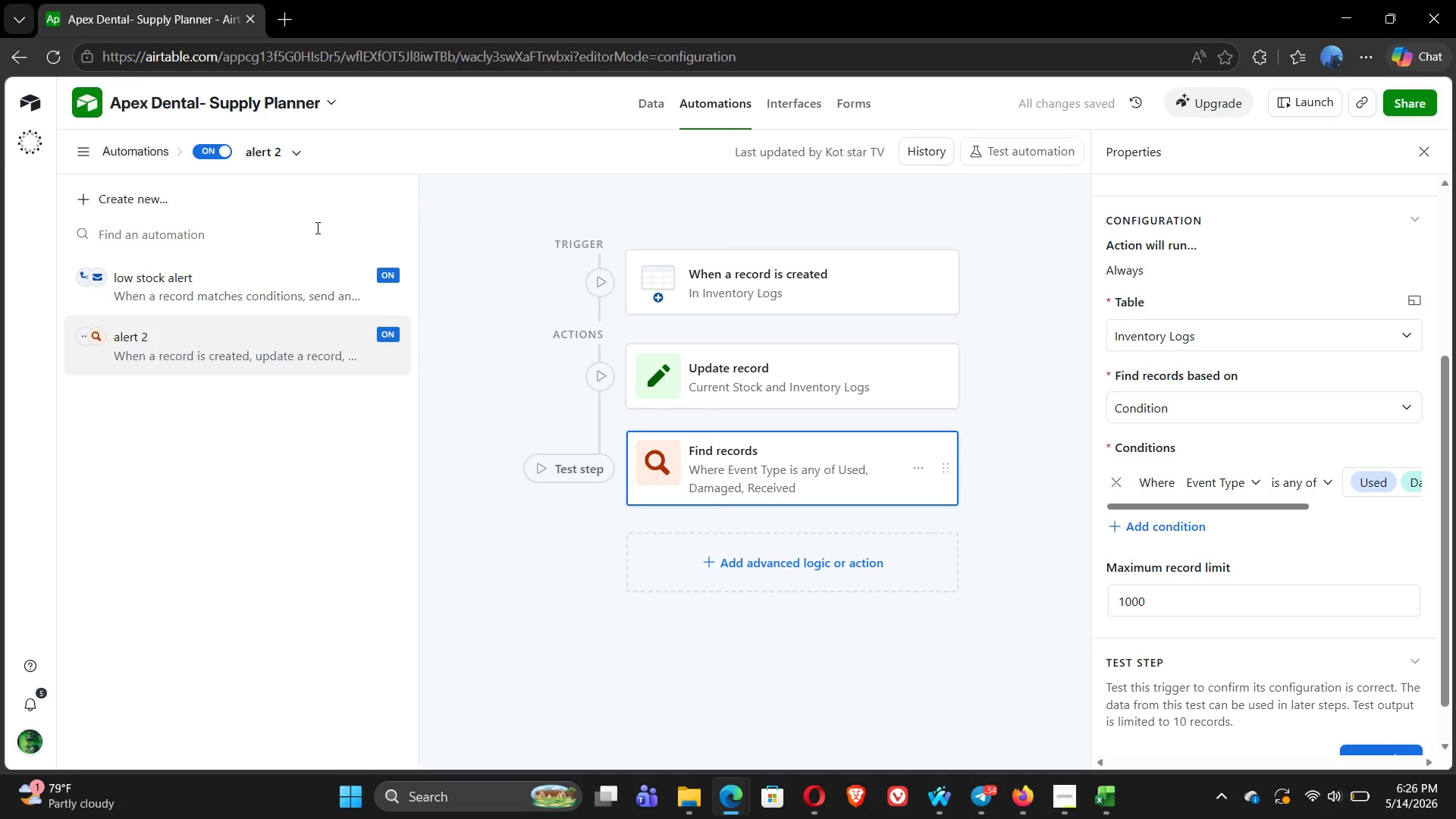 
mouse_move([1322, 800])
 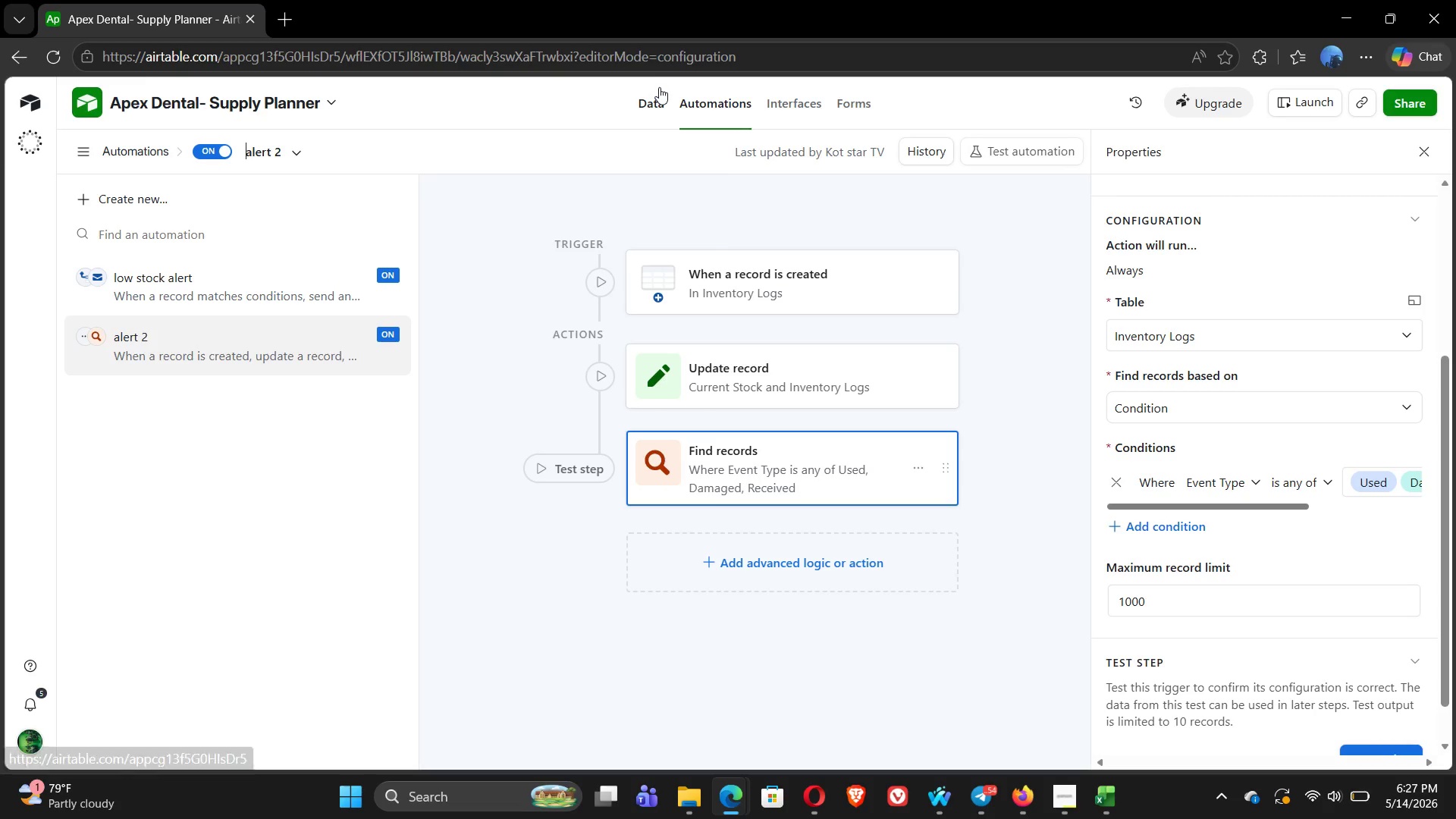 
left_click([651, 111])
 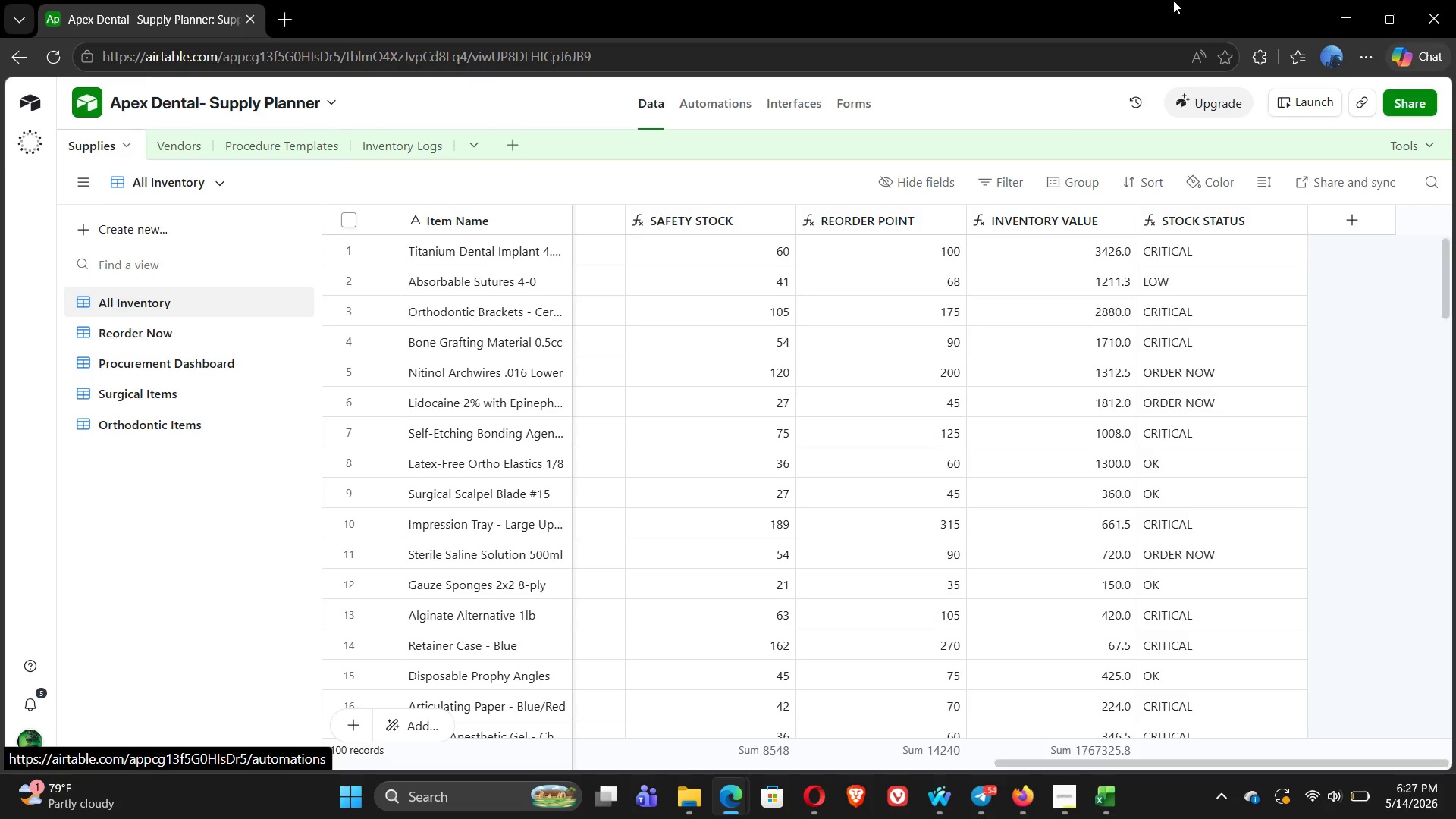 
left_click([1401, 101])
 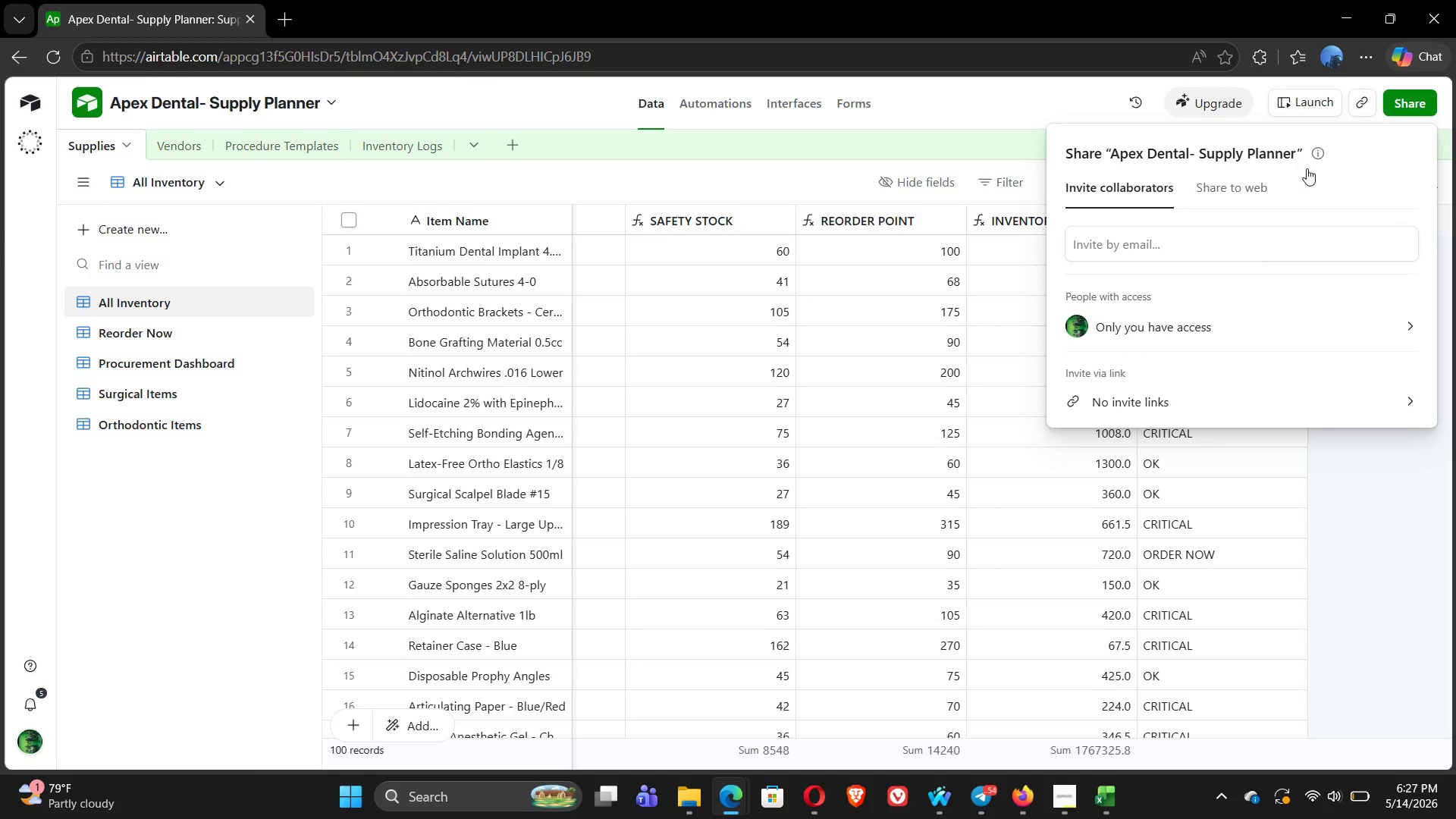 
left_click([1231, 190])
 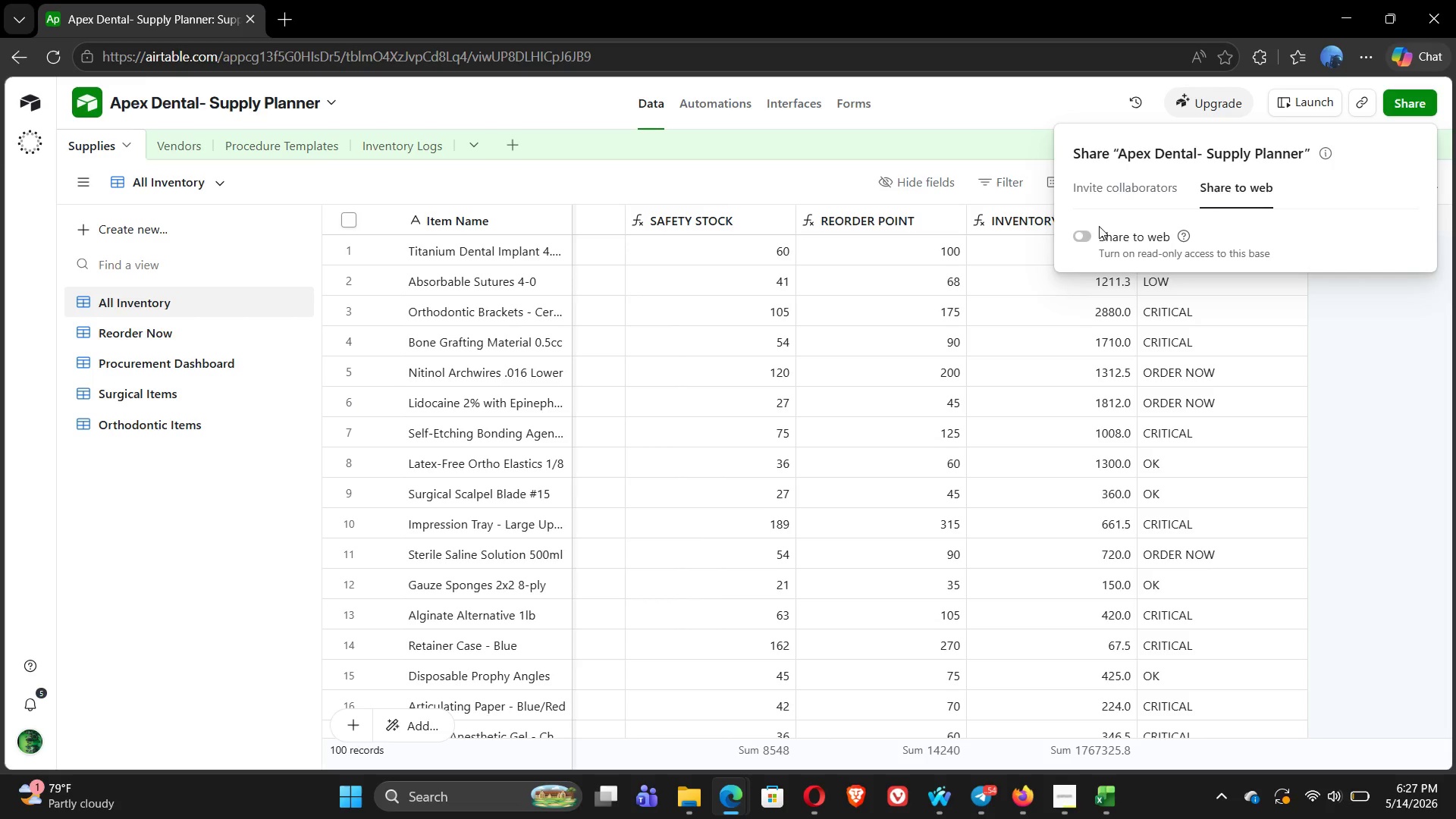 
left_click([1081, 239])
 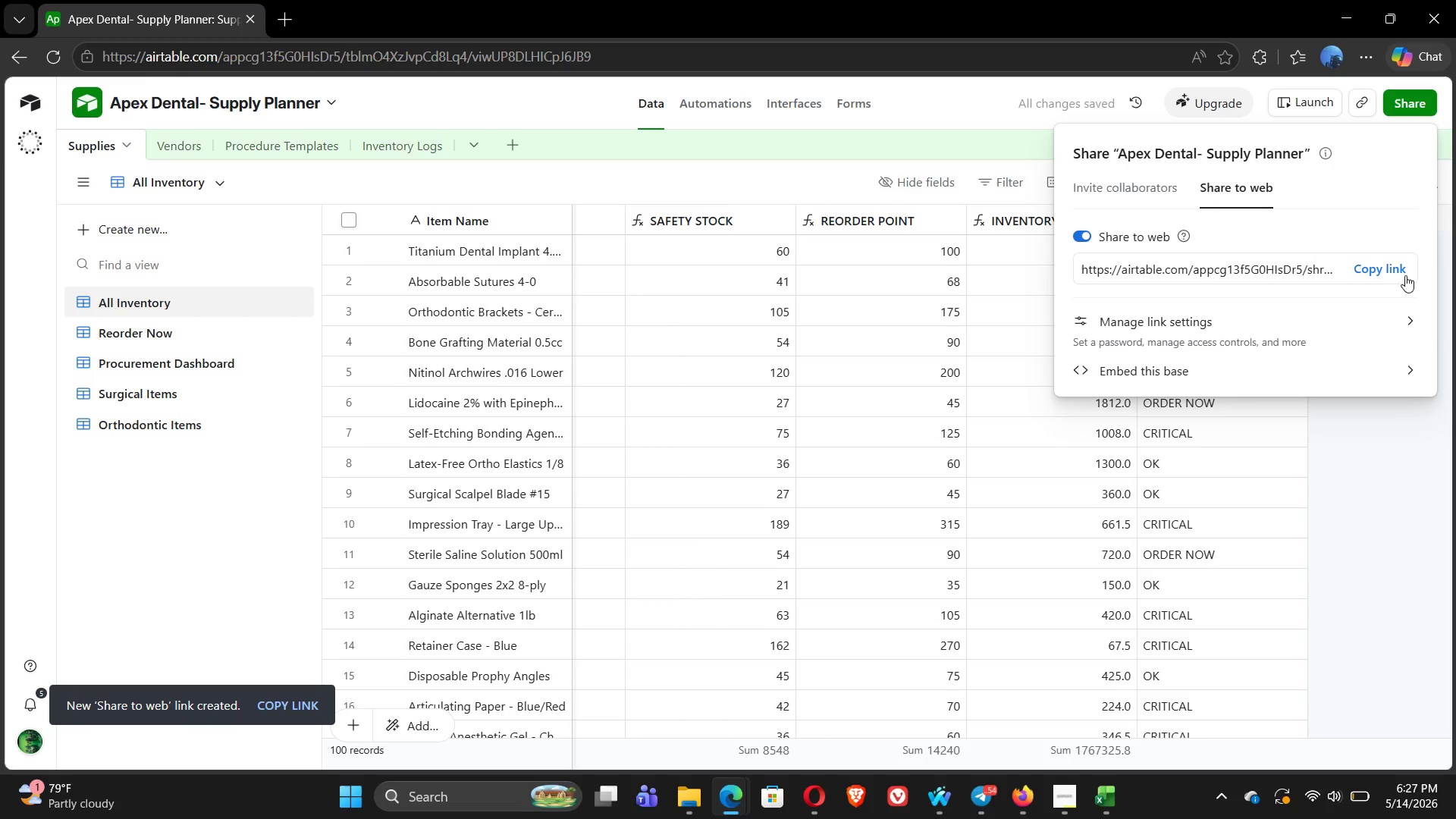 
left_click([1384, 269])
 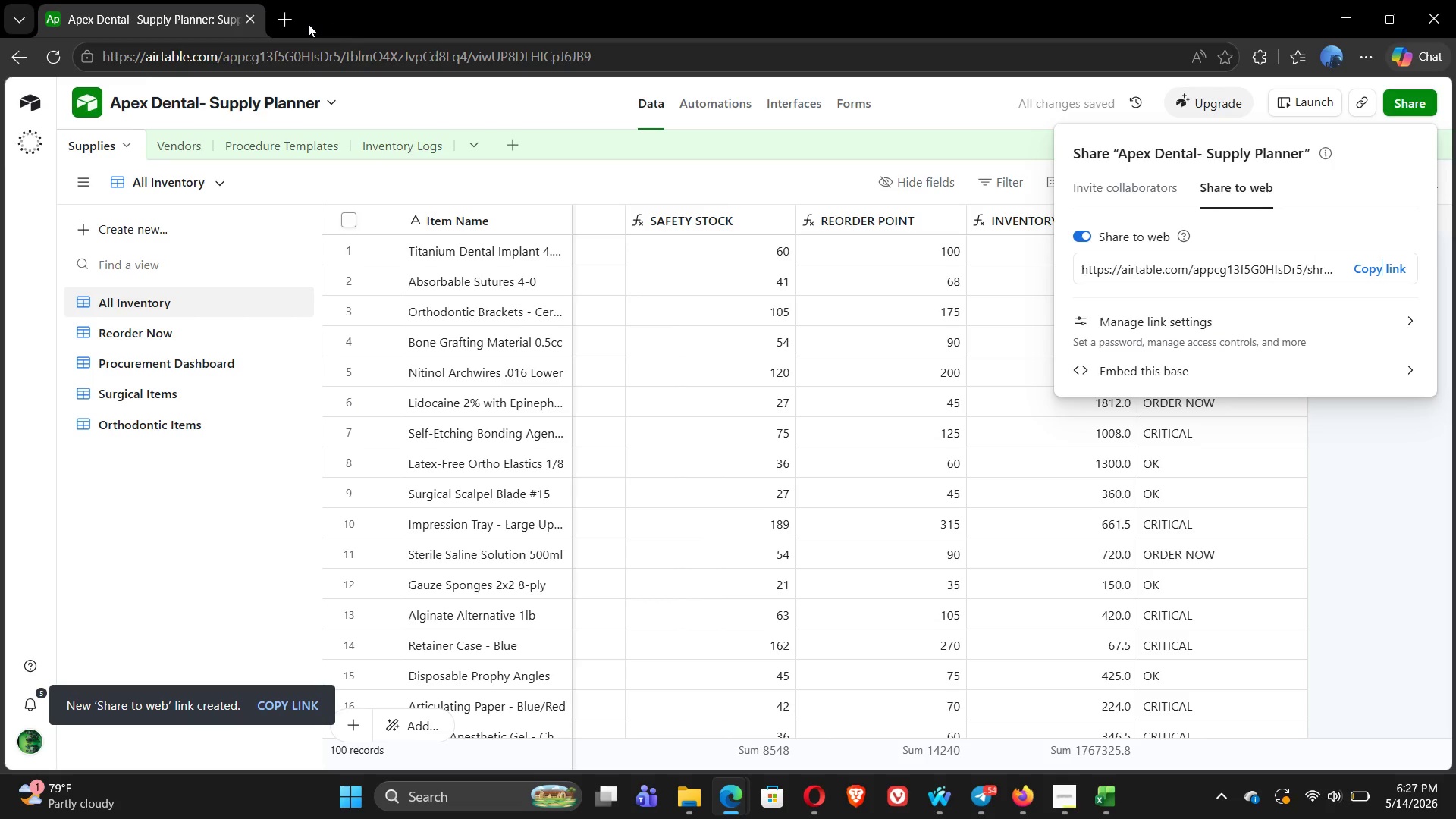 
left_click([282, 25])
 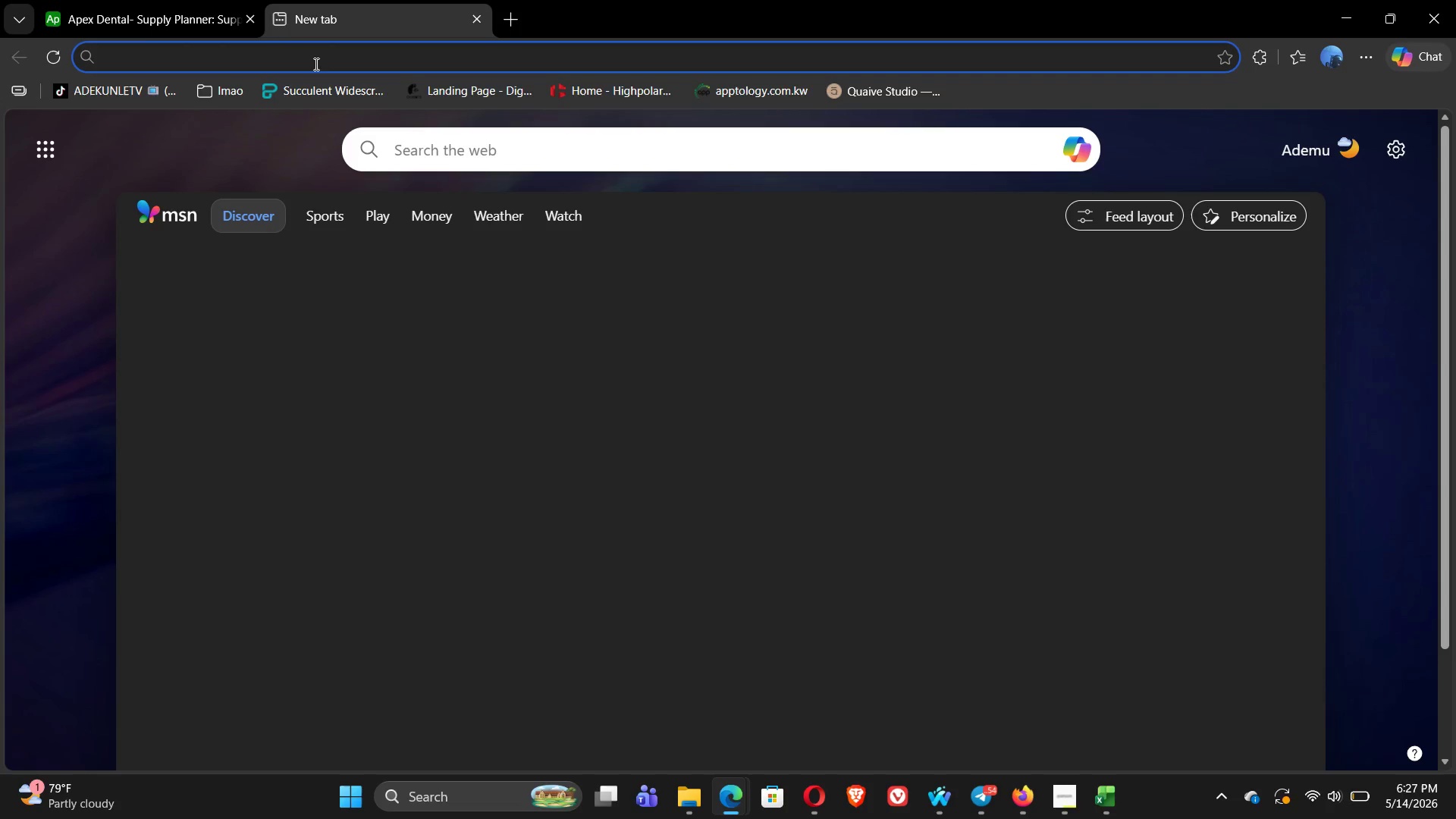 
key(Control+V)
 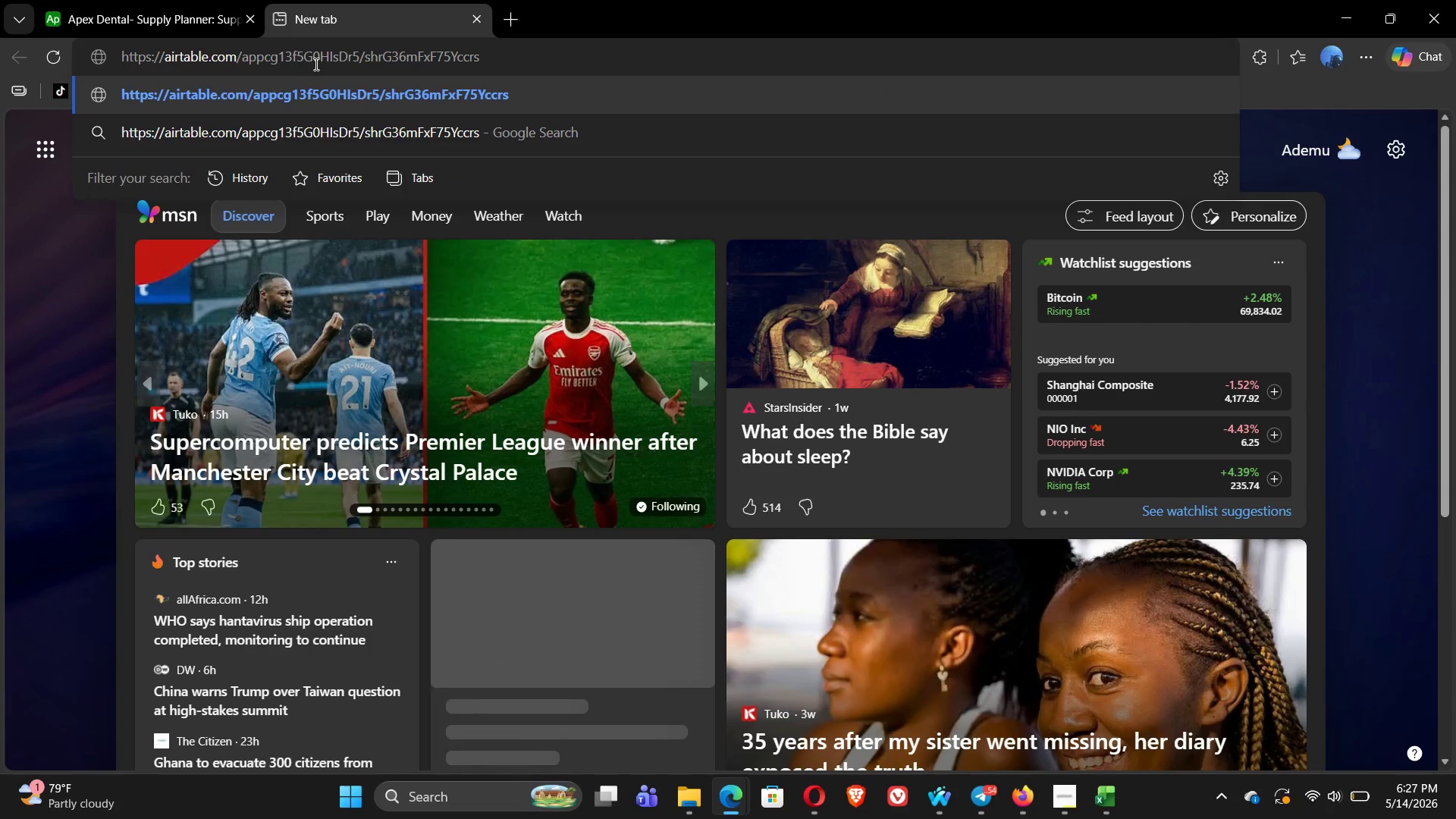 
key(Enter)
 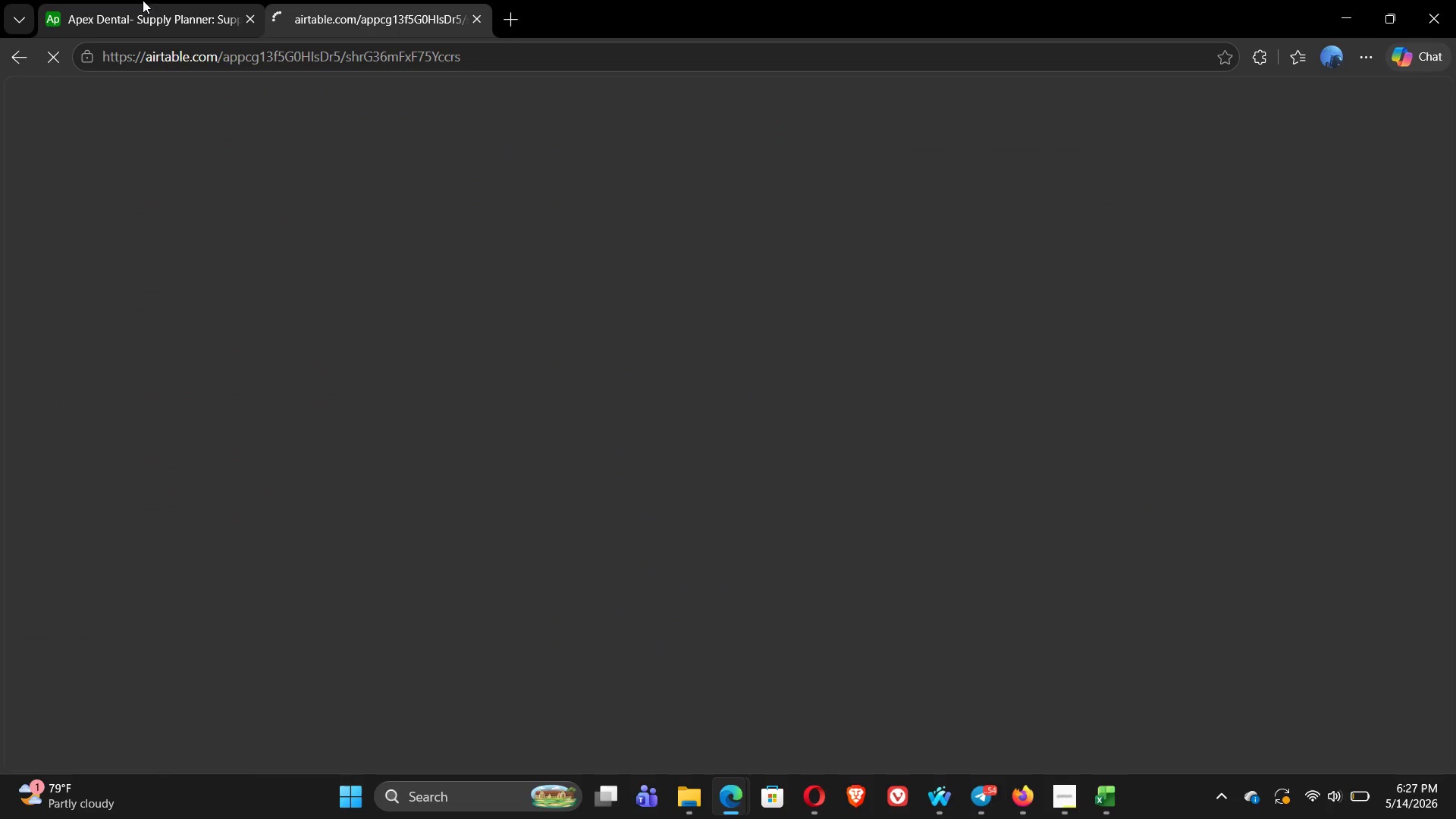 
left_click([142, 8])
 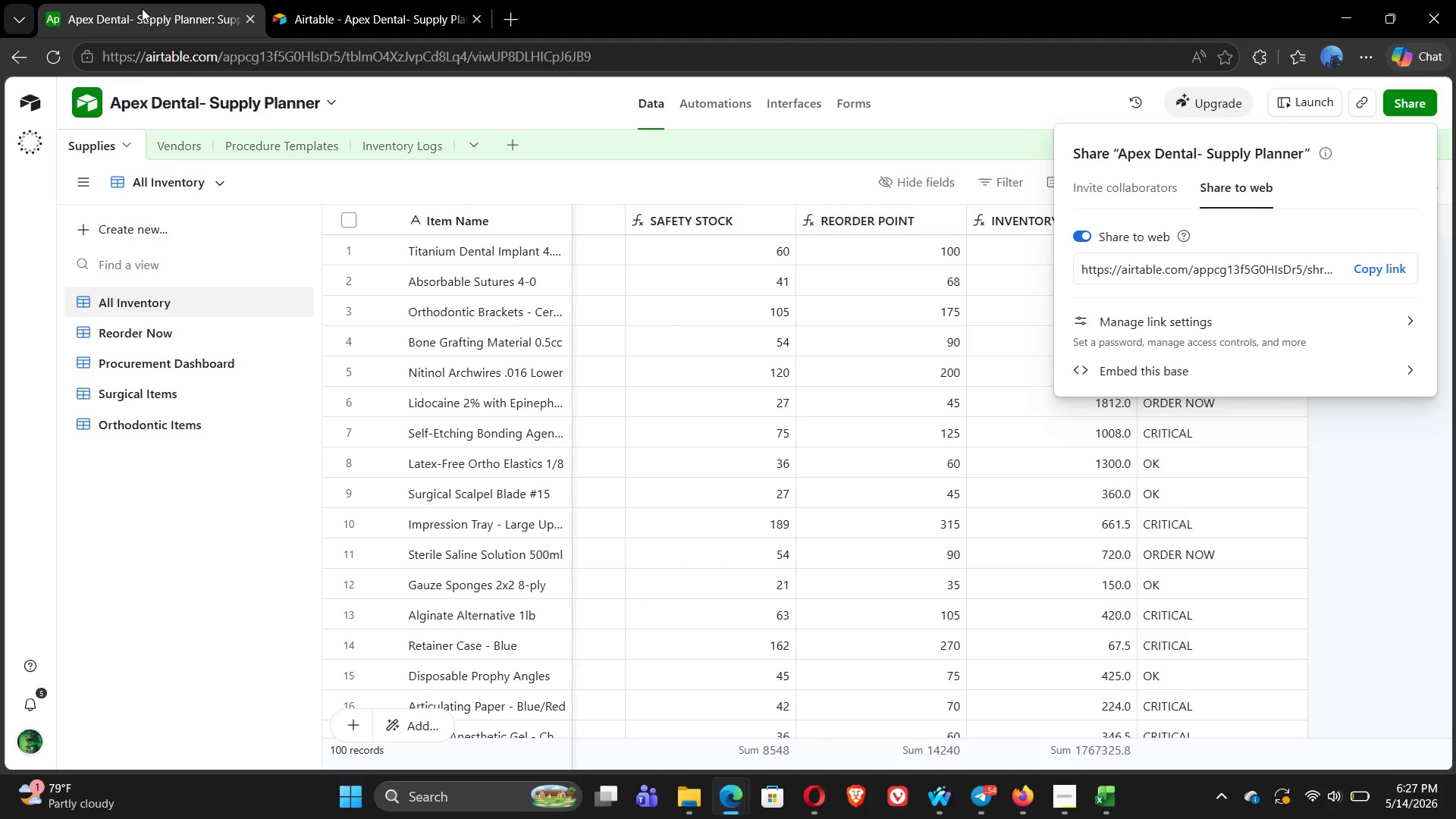 
wait(10.91)
 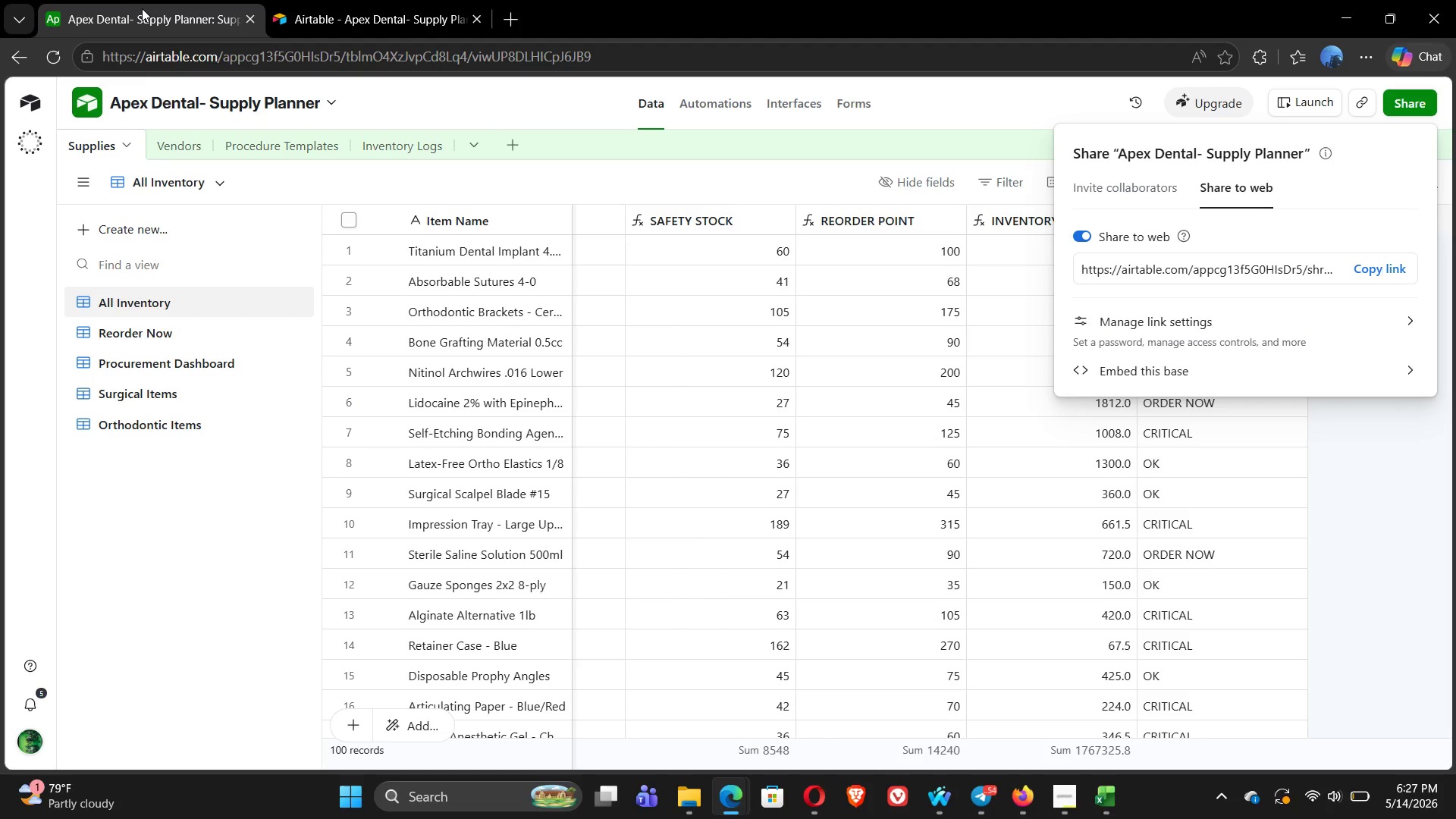 
left_click([110, 309])
 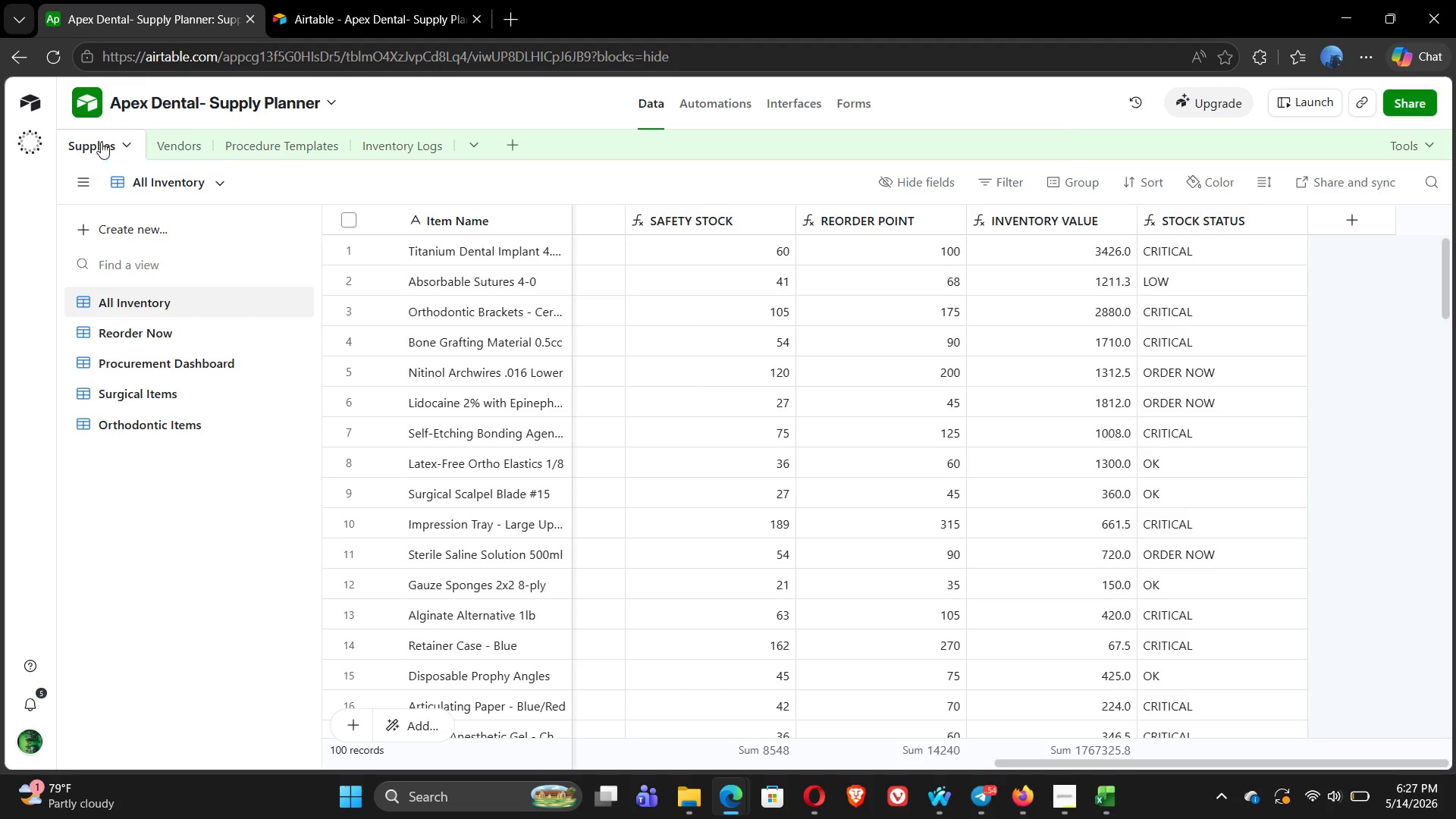 
left_click([98, 139])
 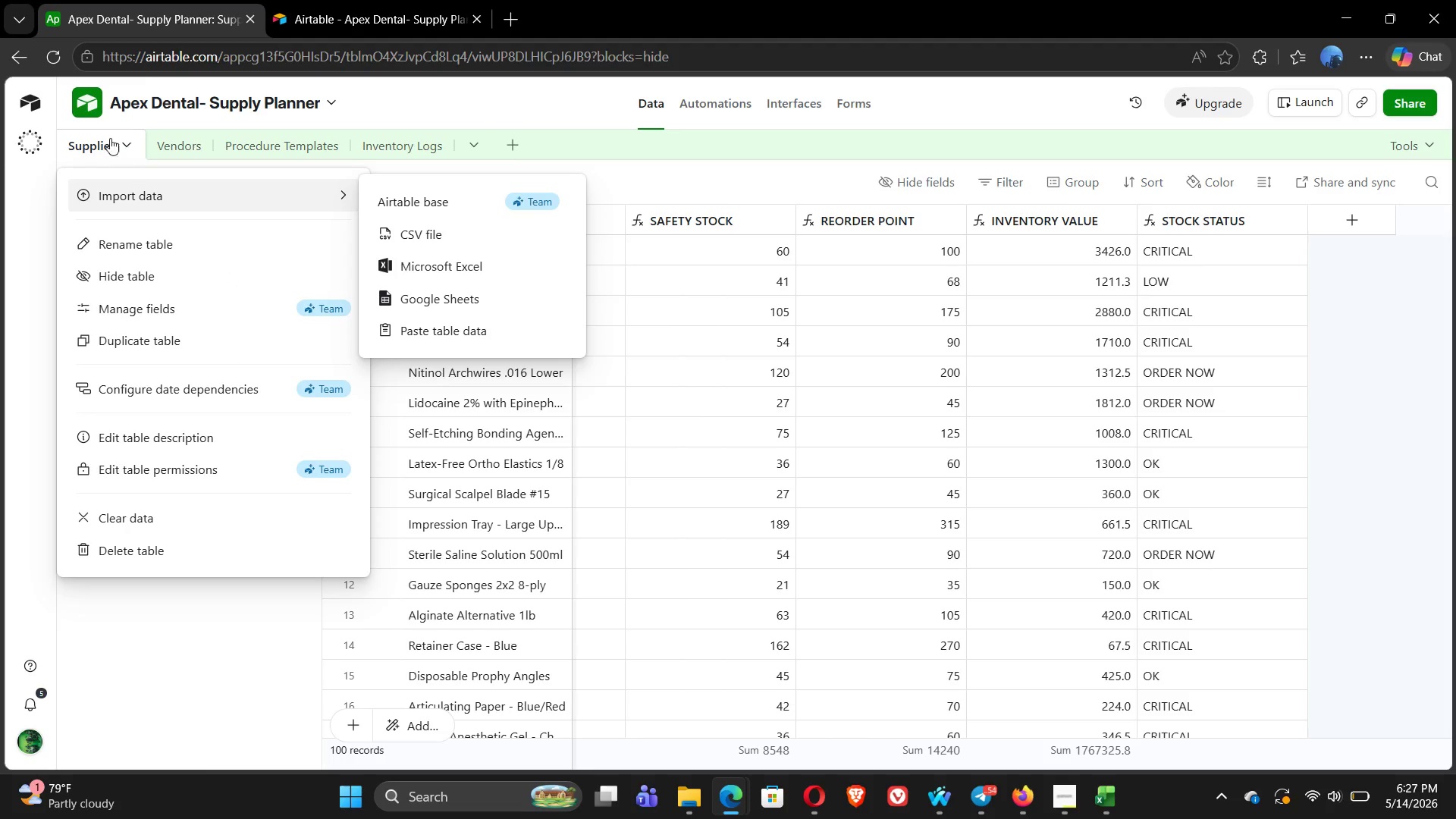 
left_click([90, 149])
 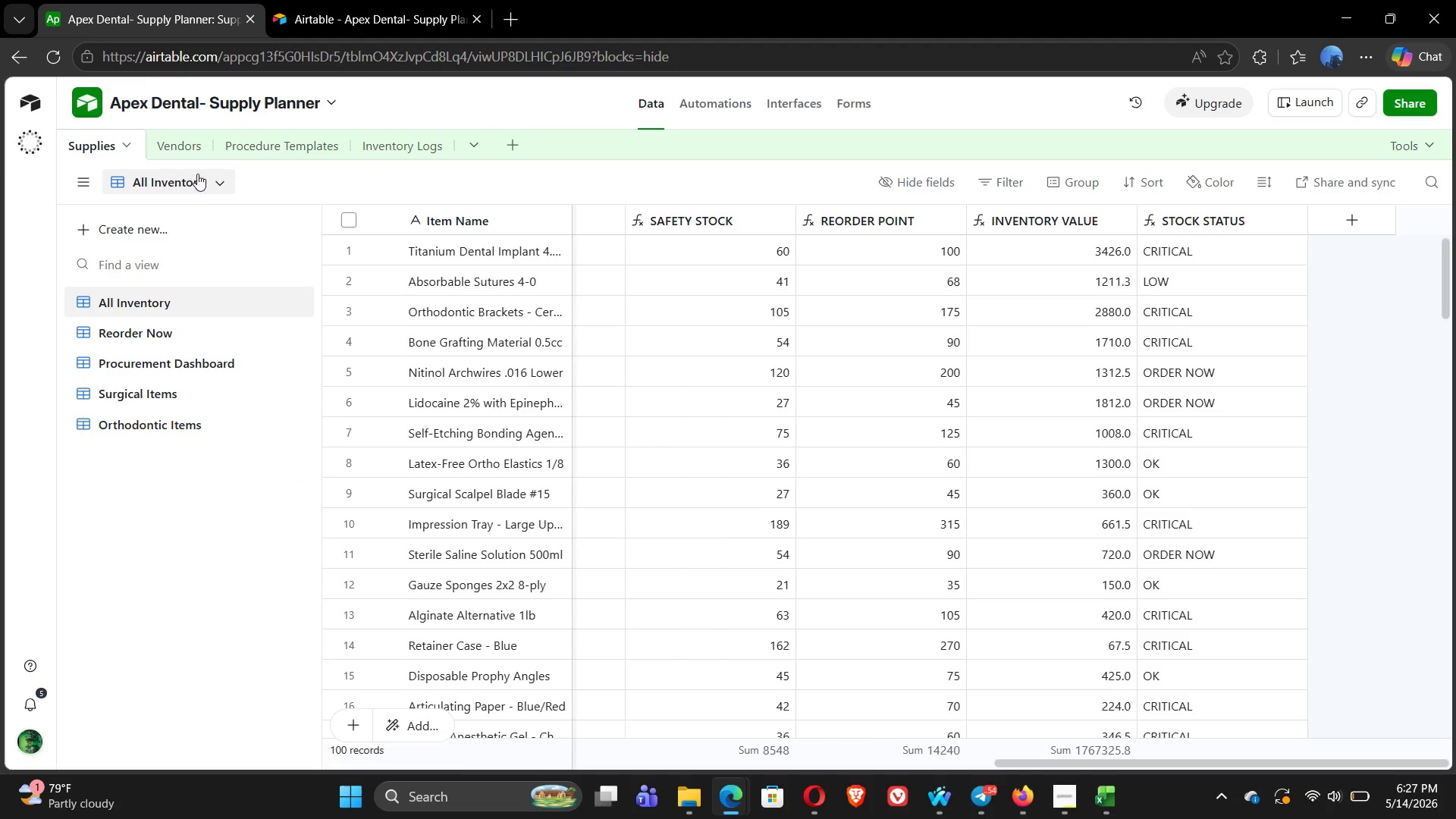 
left_click([172, 182])
 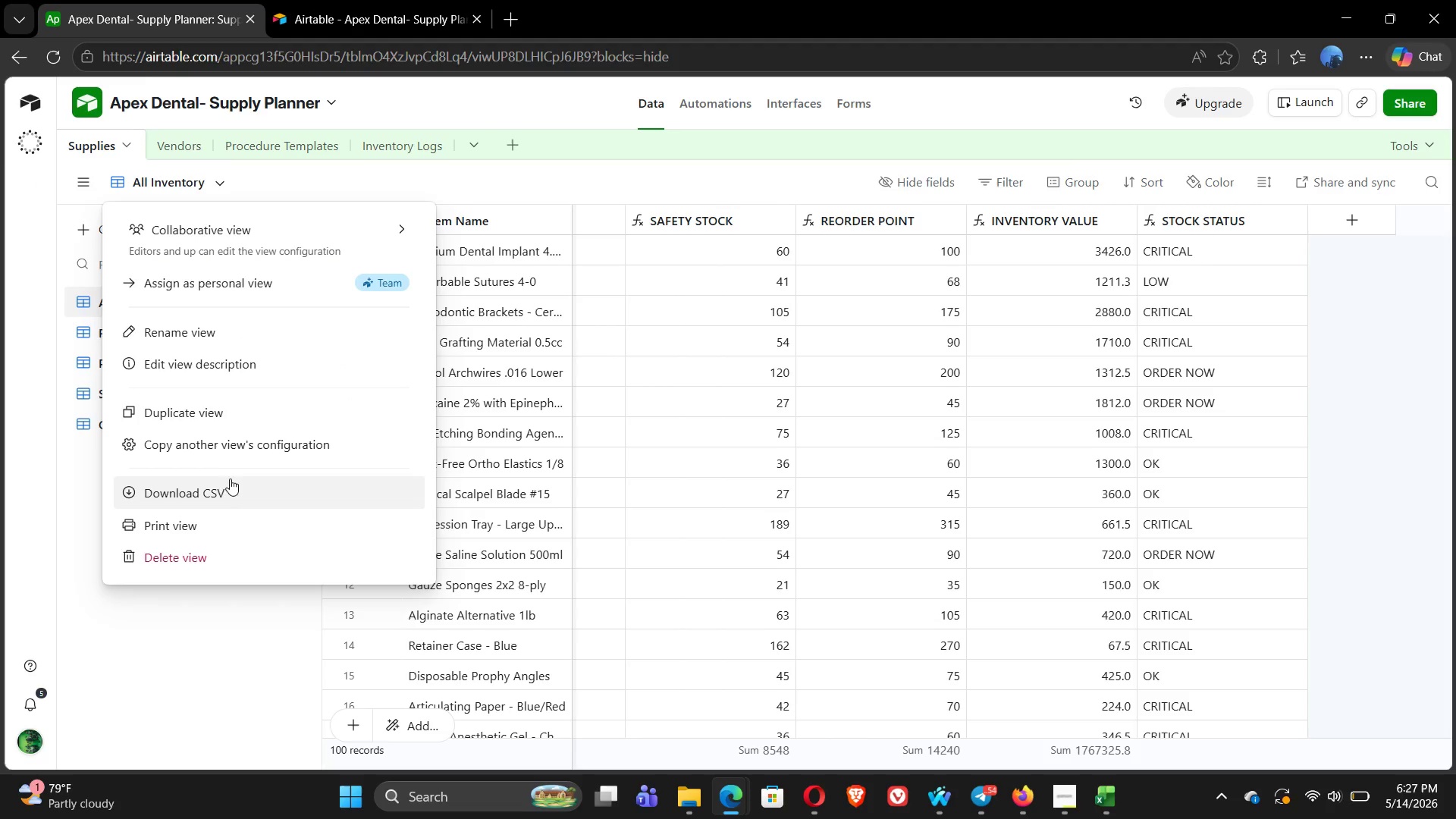 
left_click([228, 489])
 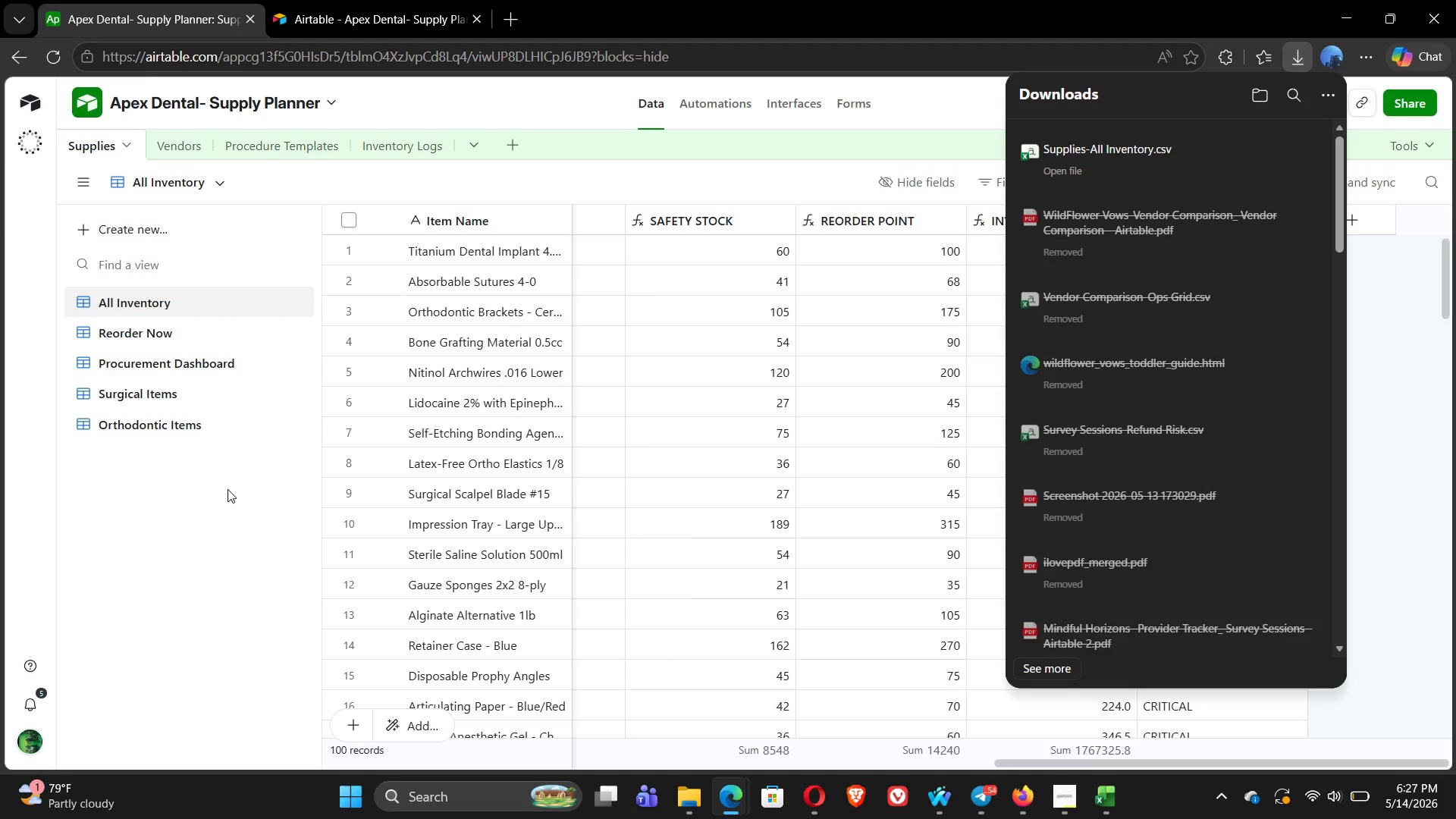 
wait(10.25)
 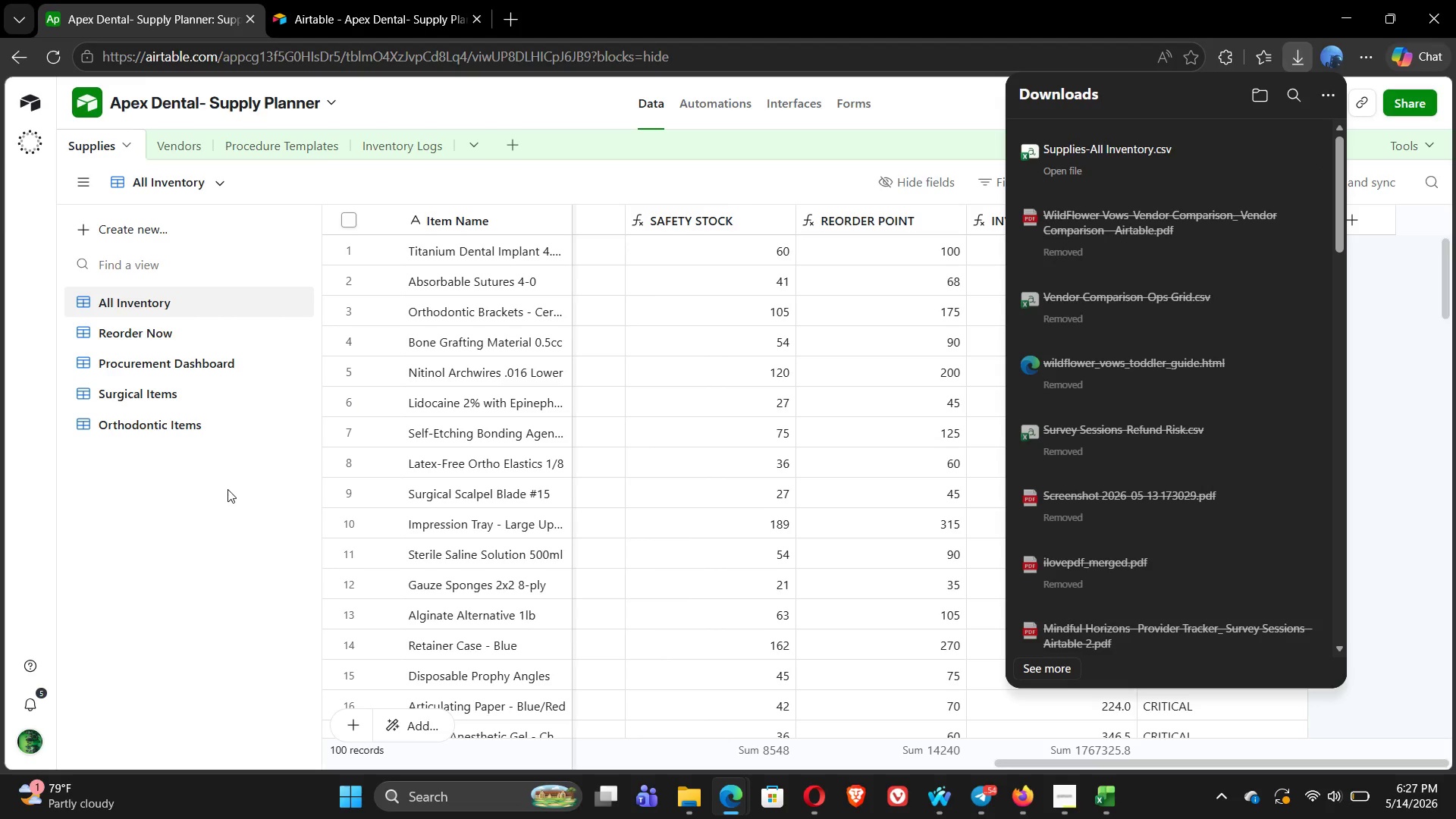 
left_click([177, 141])
 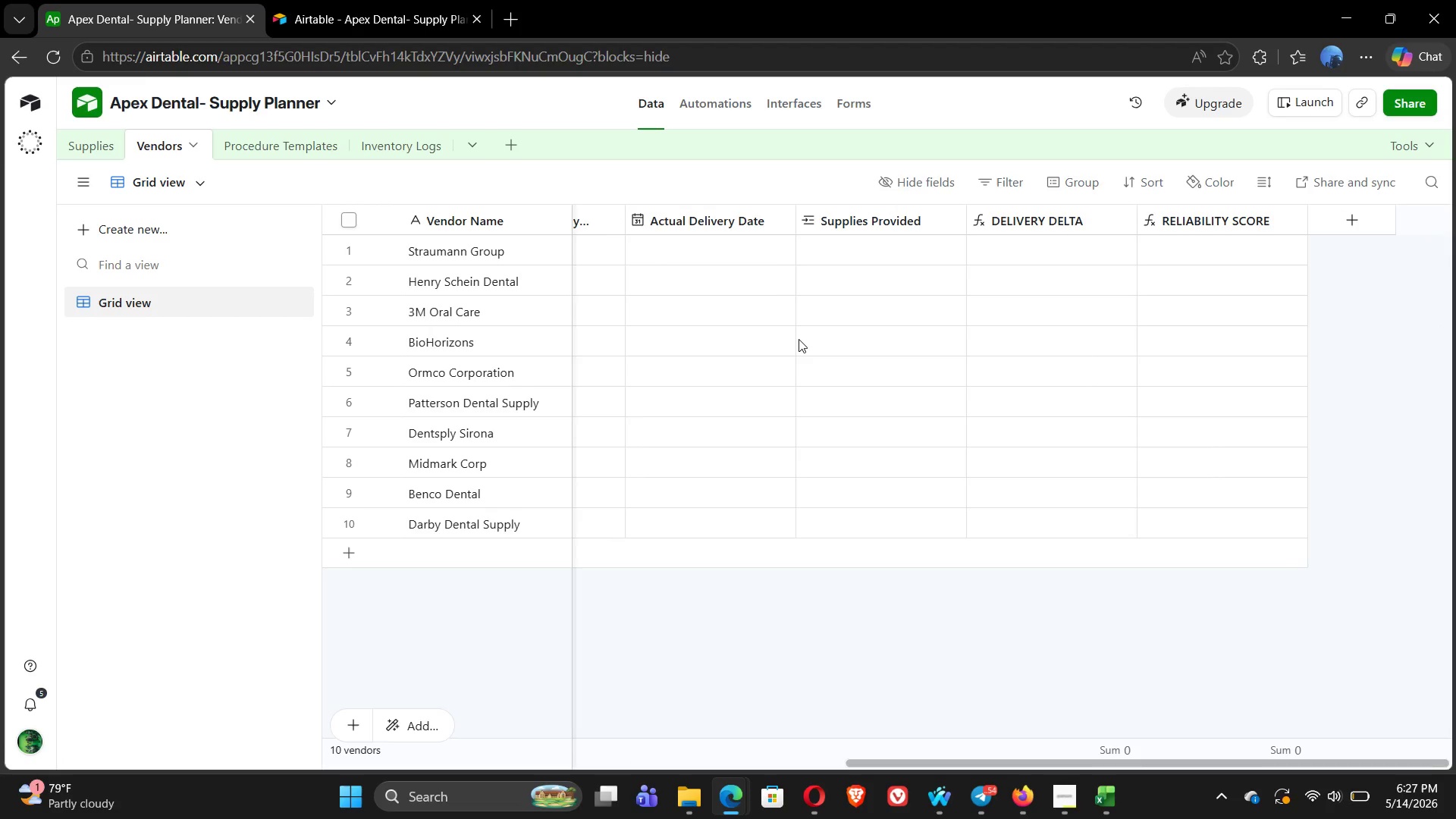 
wait(10.66)
 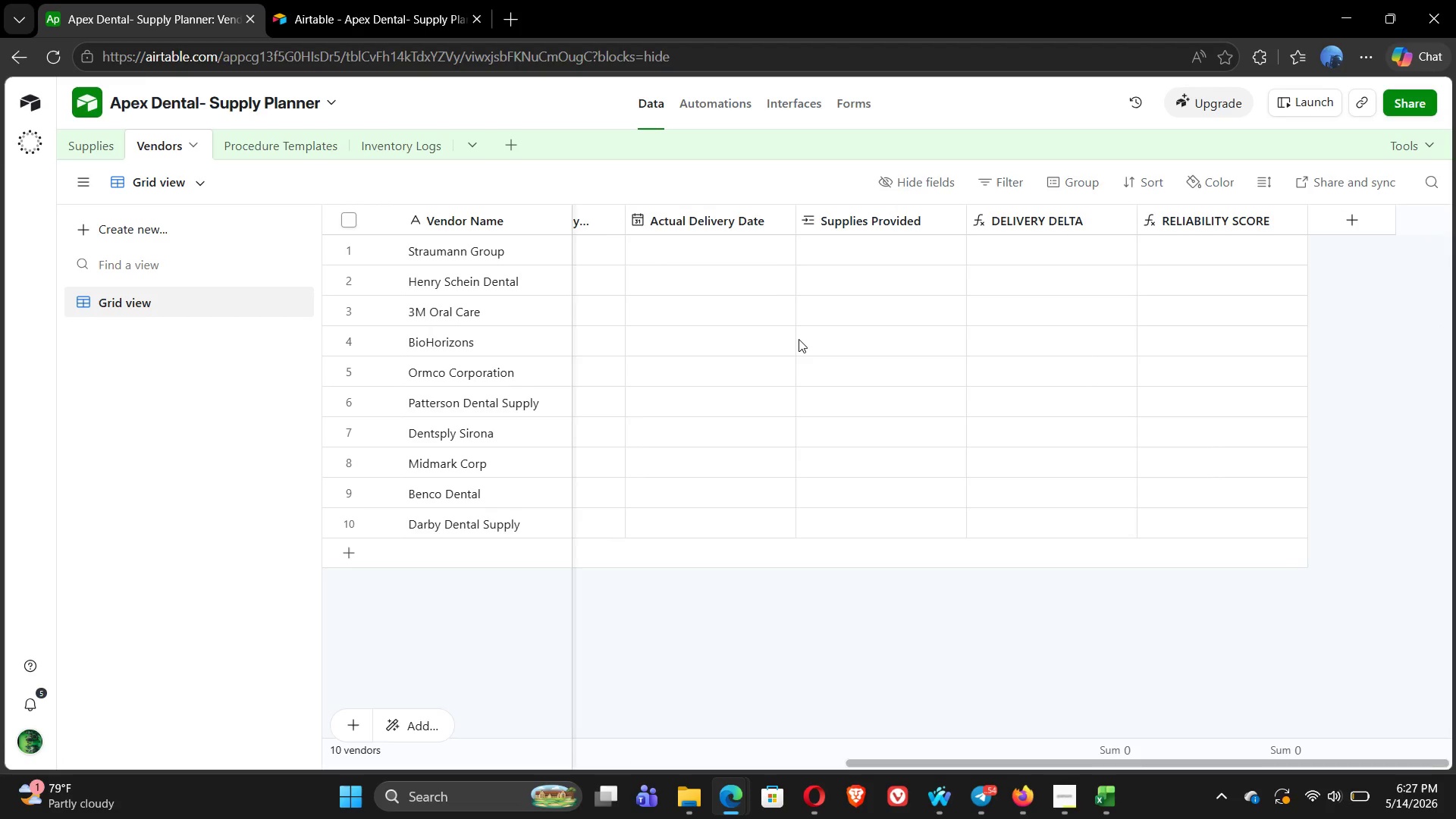 
left_click([258, 156])
 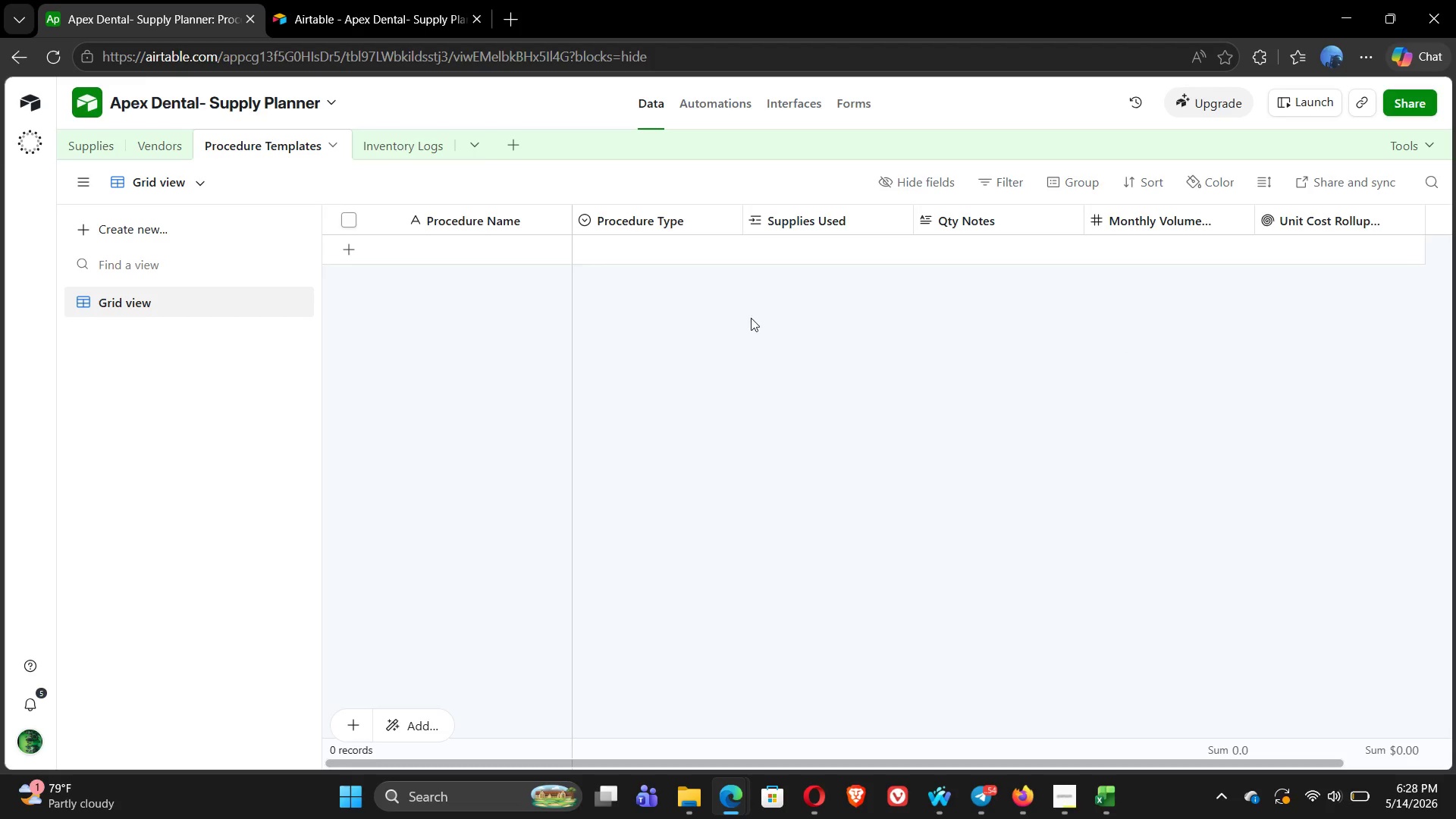 
left_click([160, 144])
 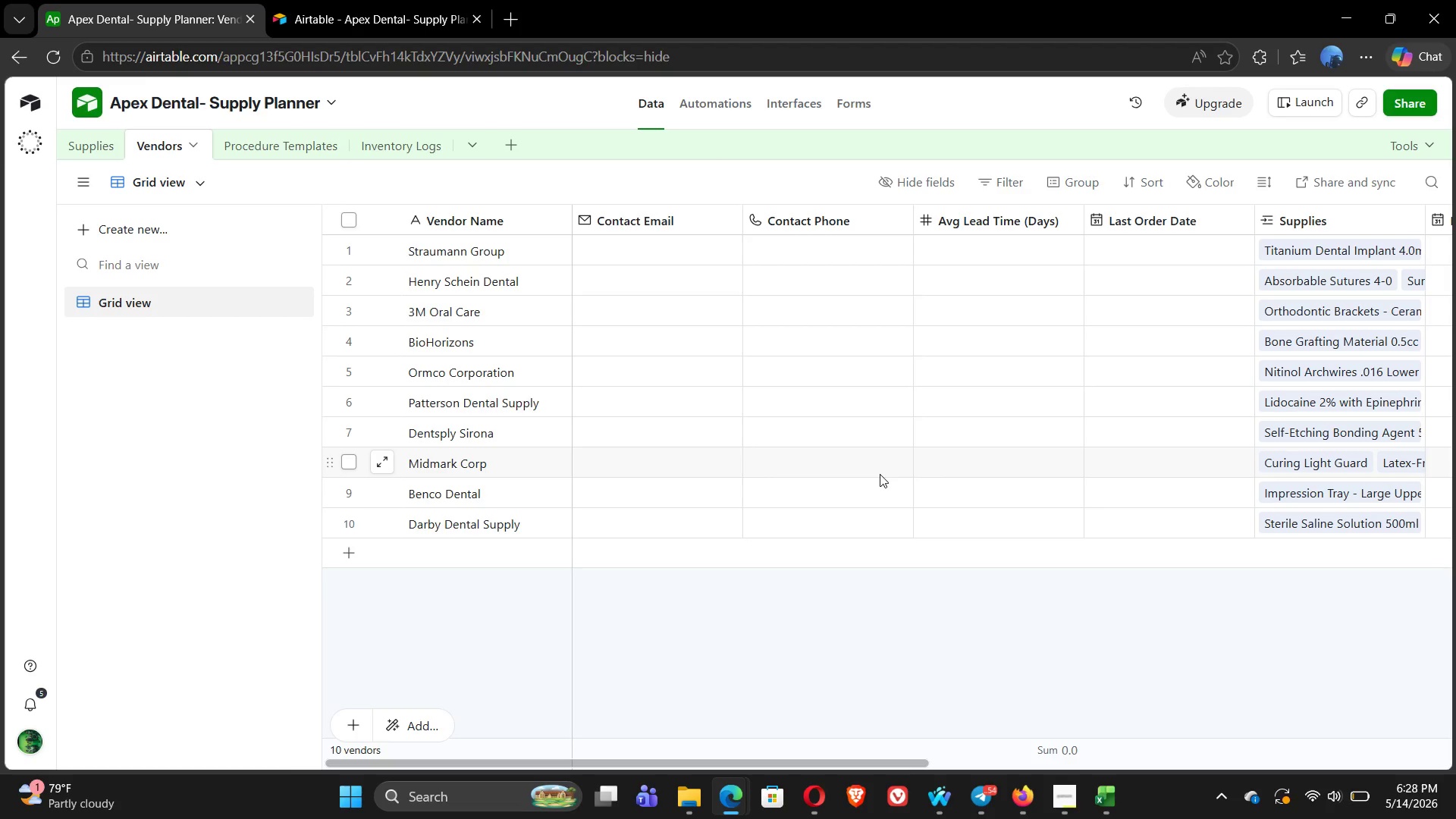 
wait(11.34)
 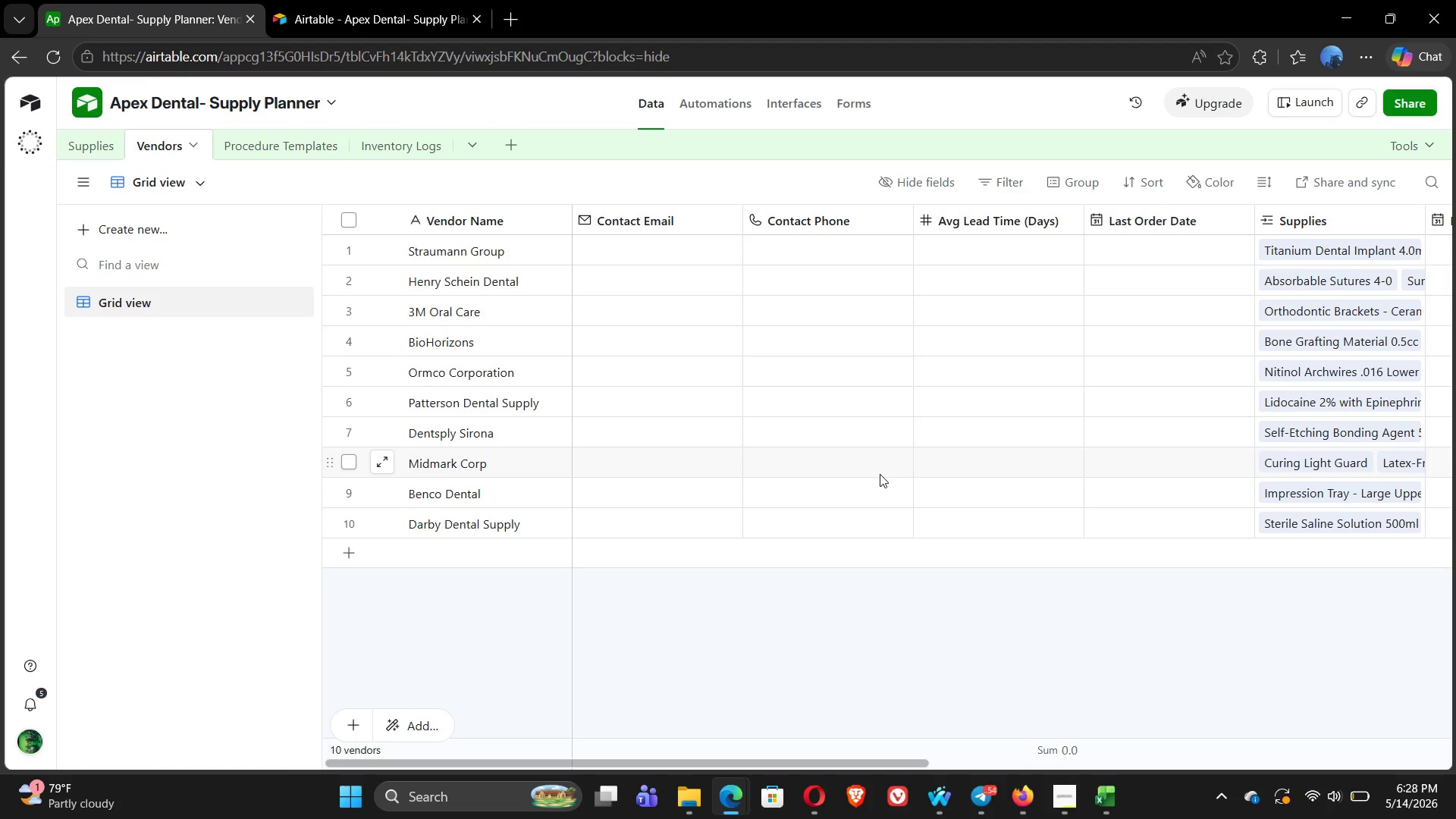 
left_click([143, 189])
 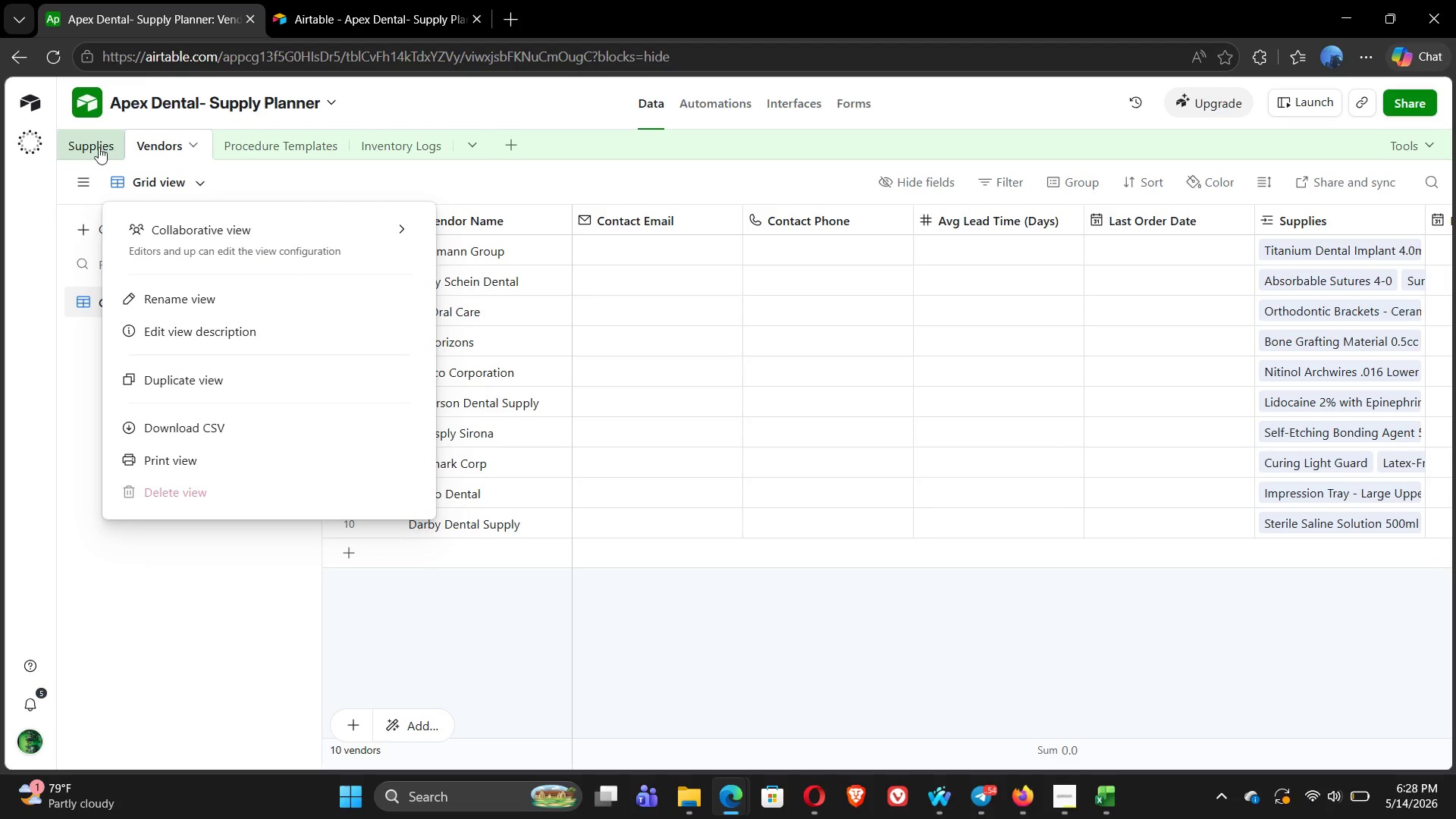 
left_click([98, 147])
 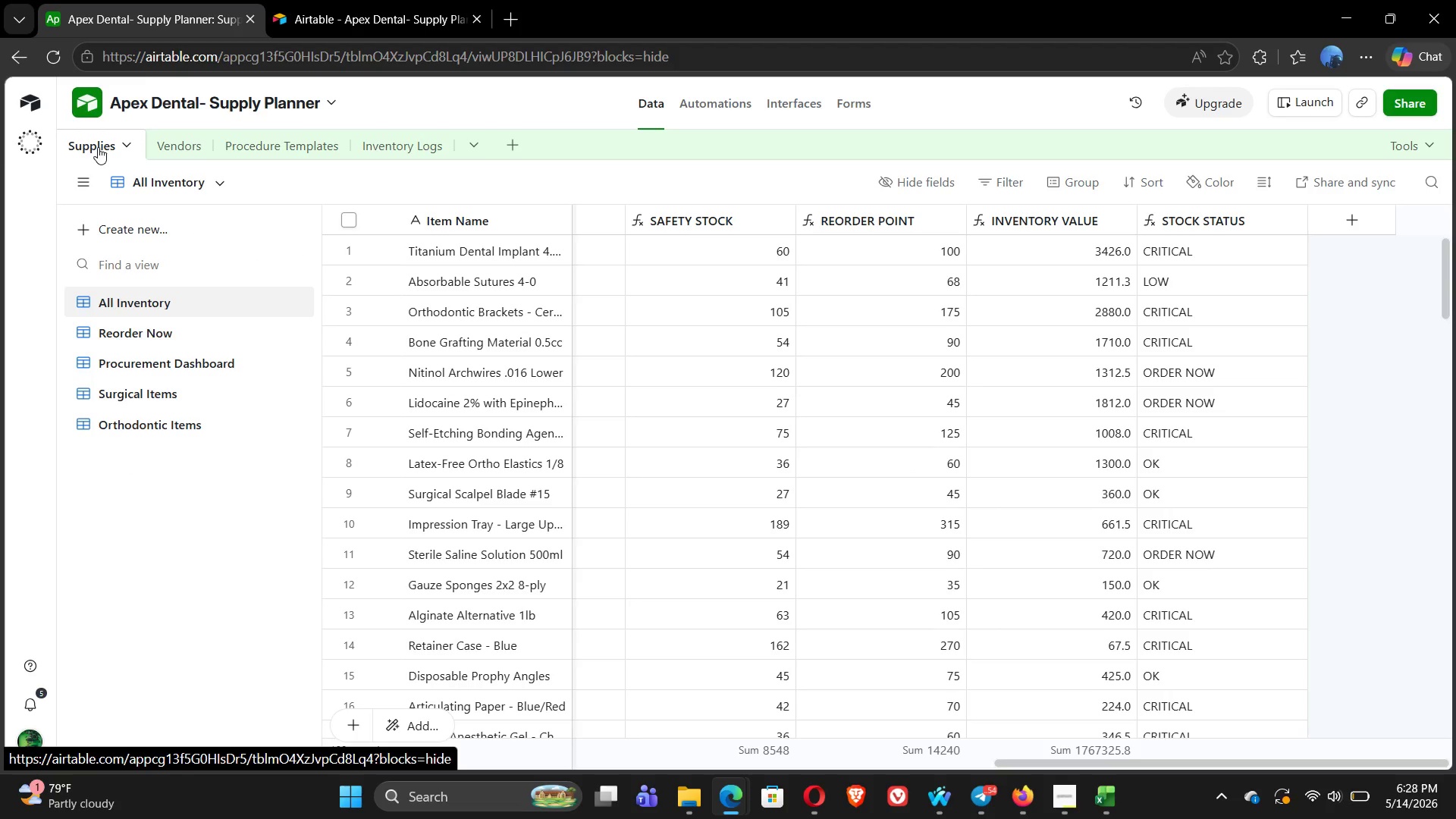 
wait(8.0)
 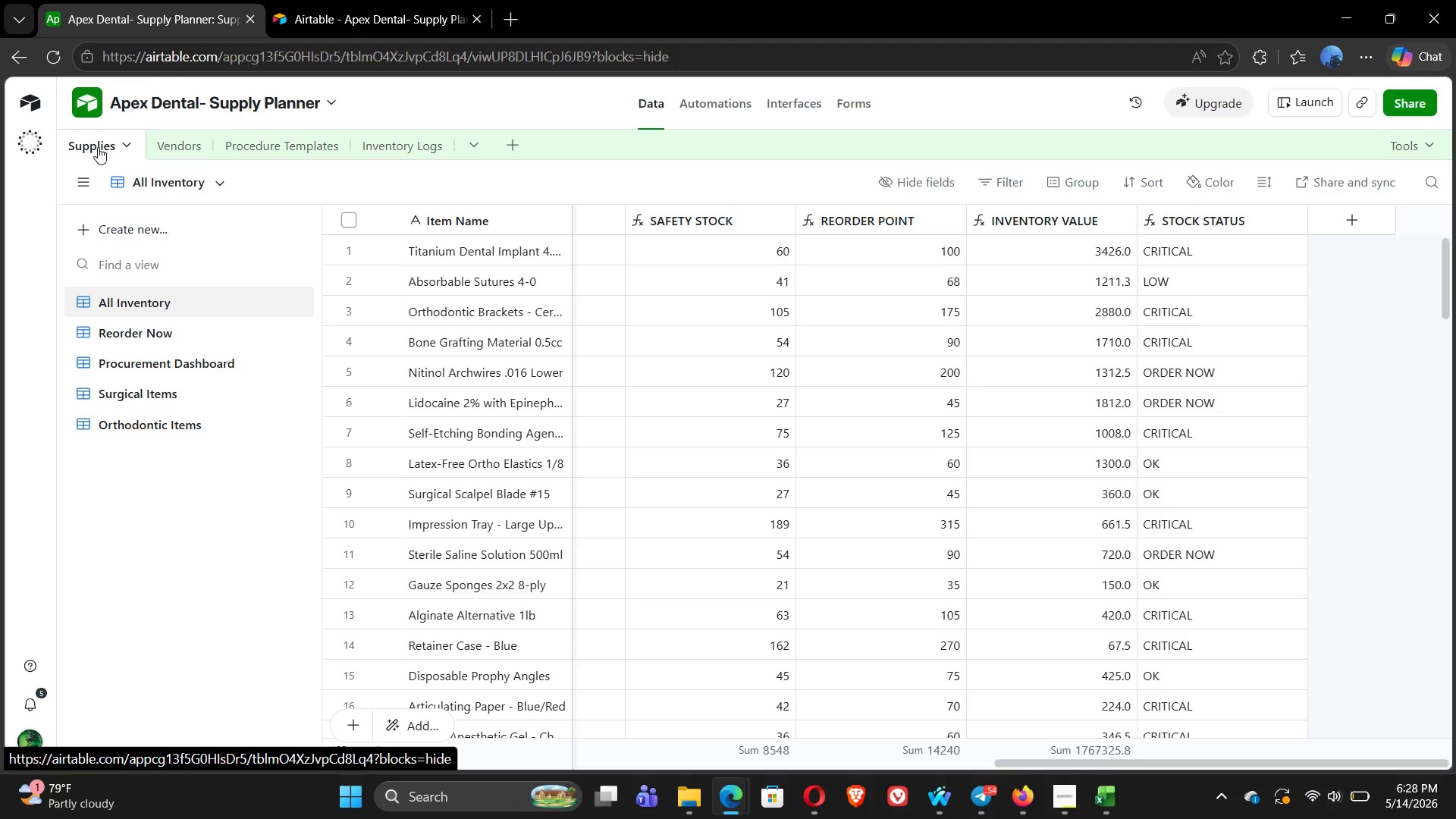 
left_click([155, 366])
 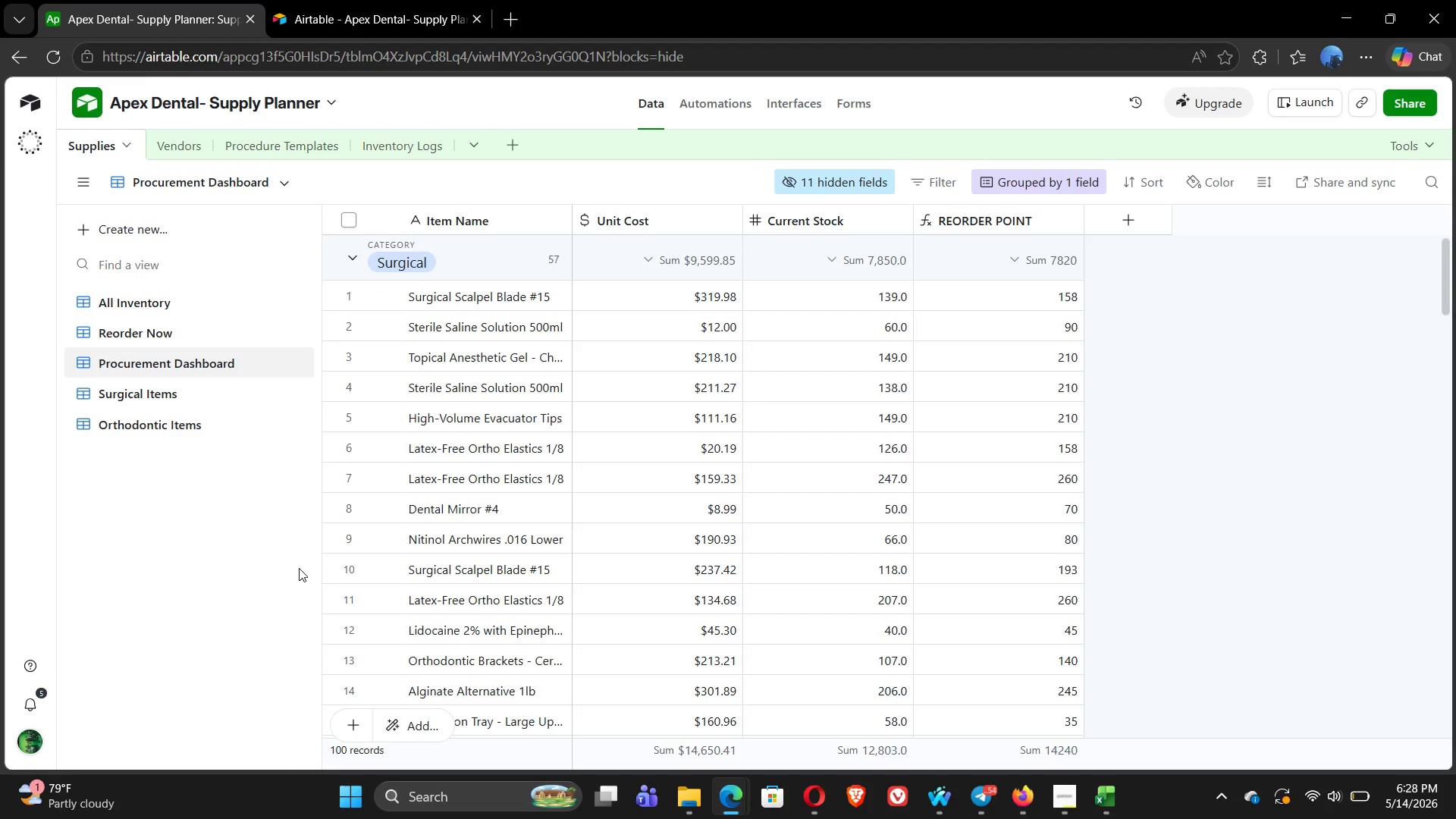 
wait(11.3)
 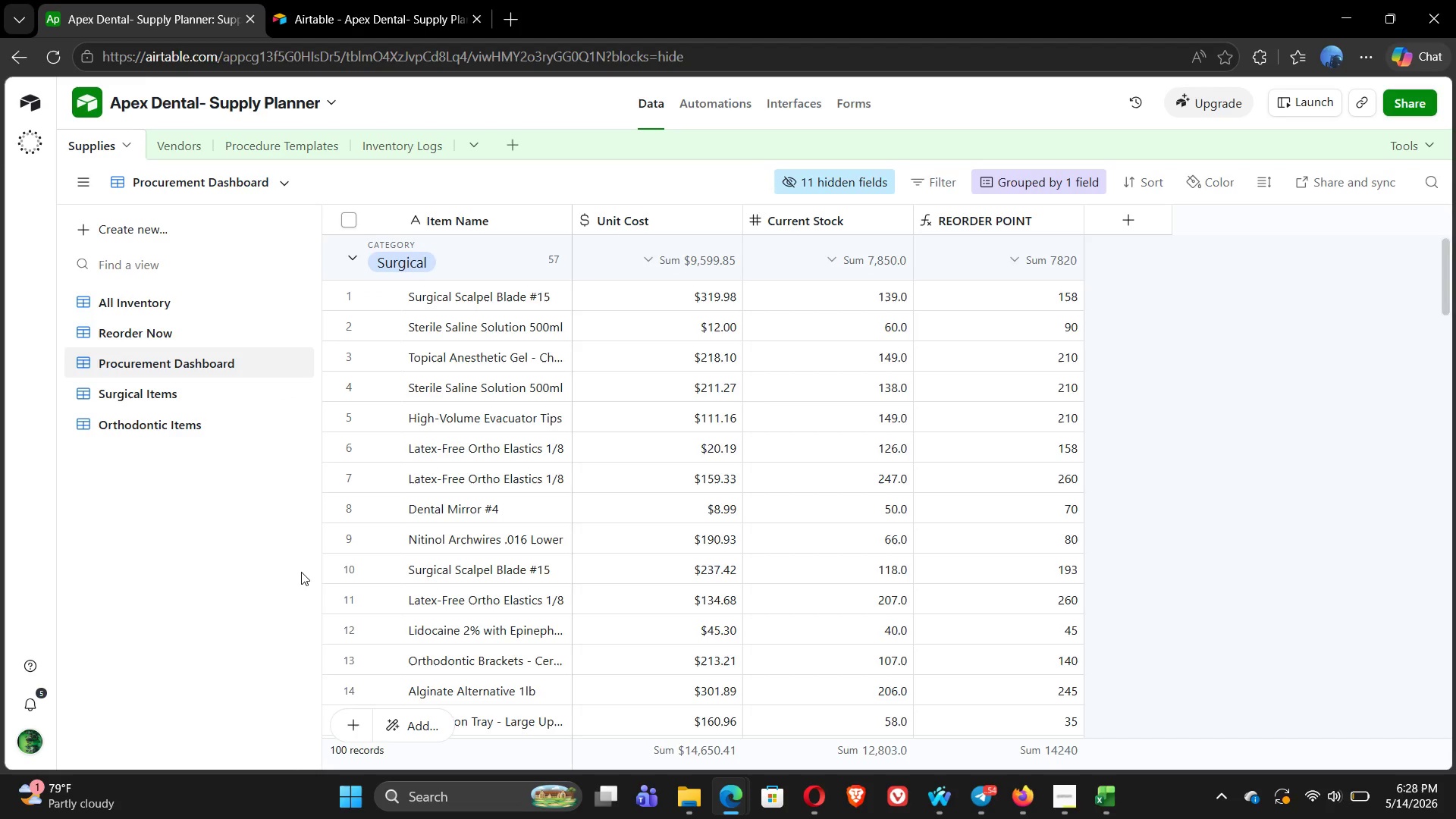 
key(Control+P)
 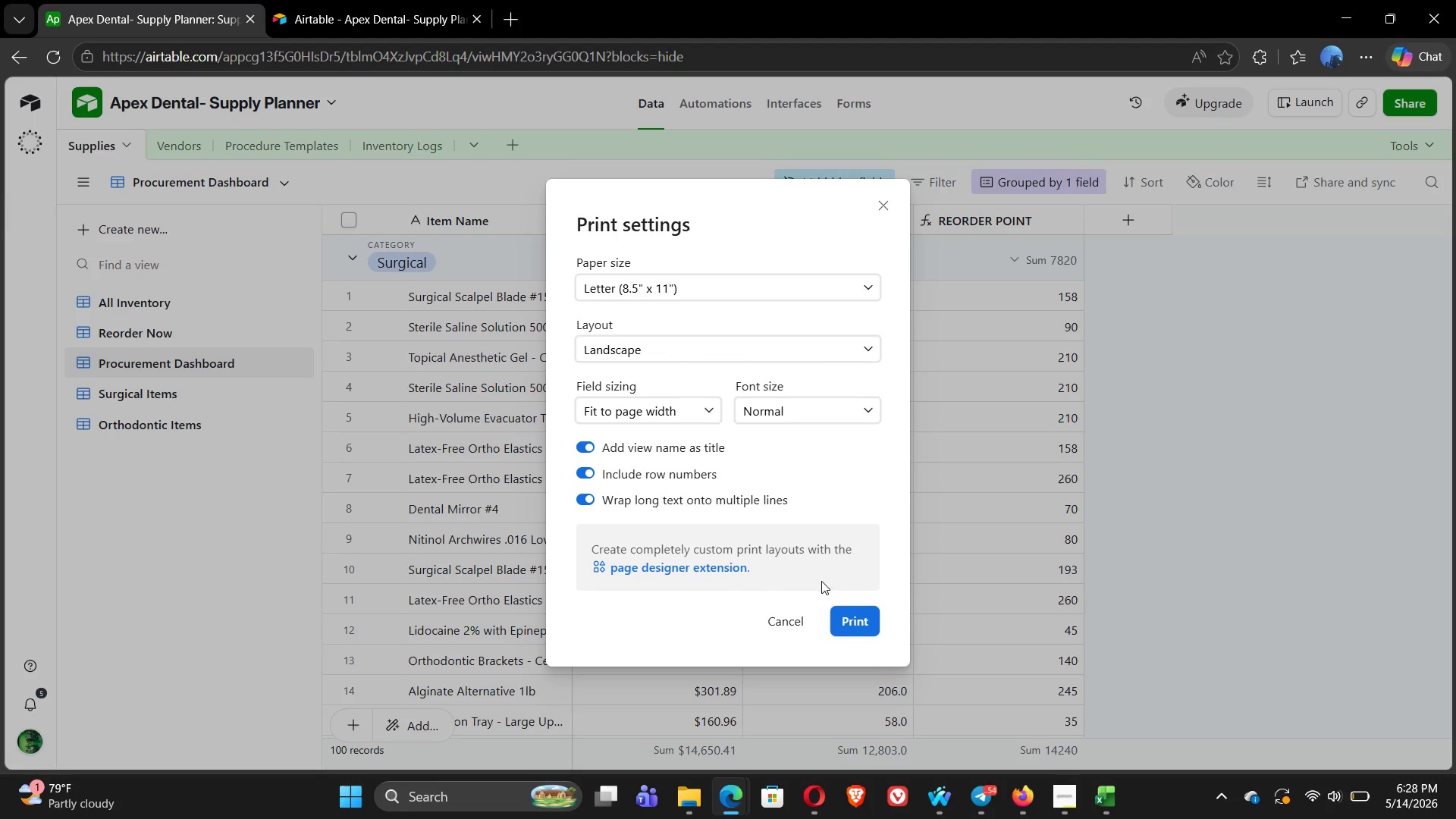 
left_click([848, 619])
 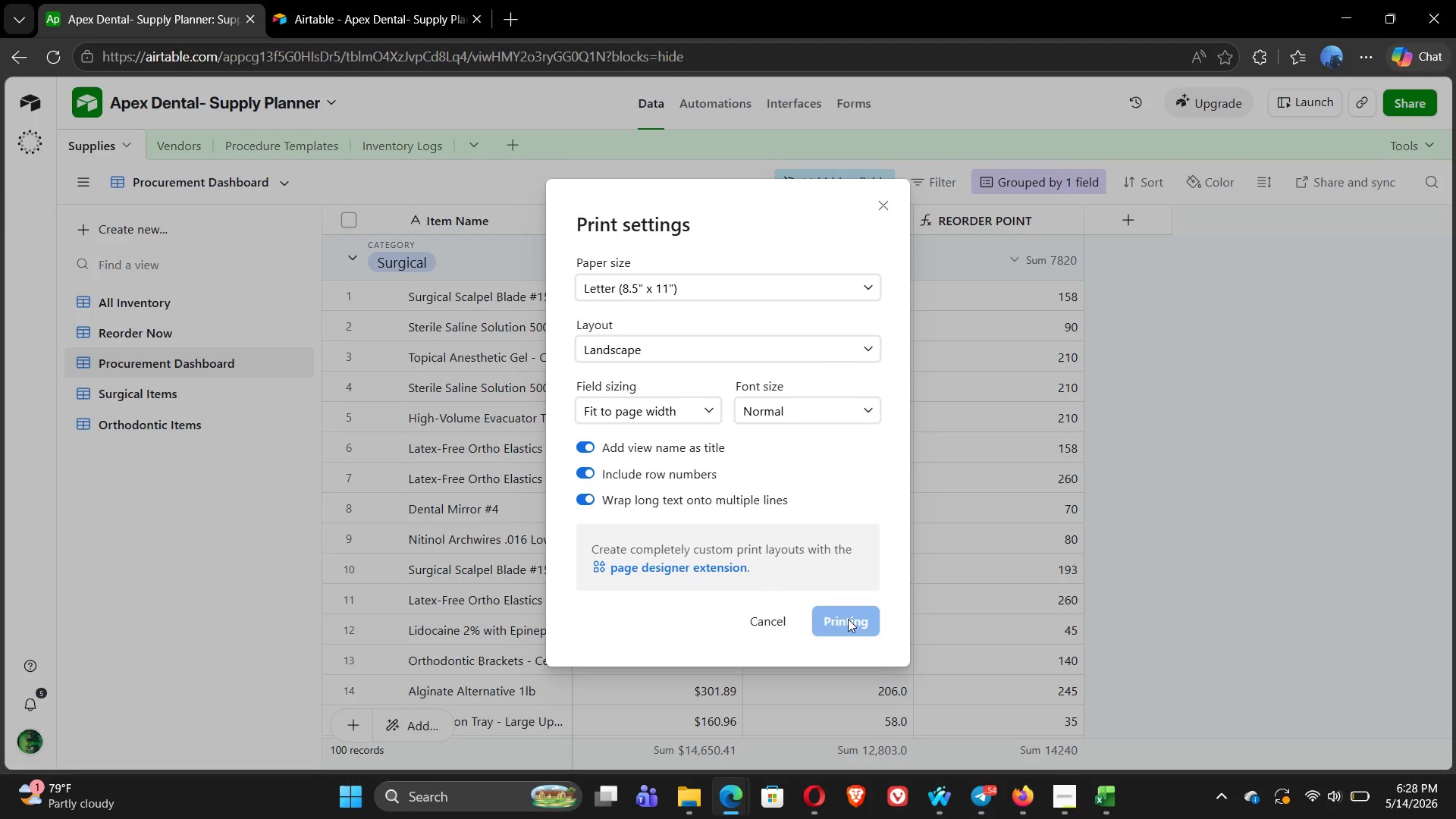 
mouse_move([1343, 788])
 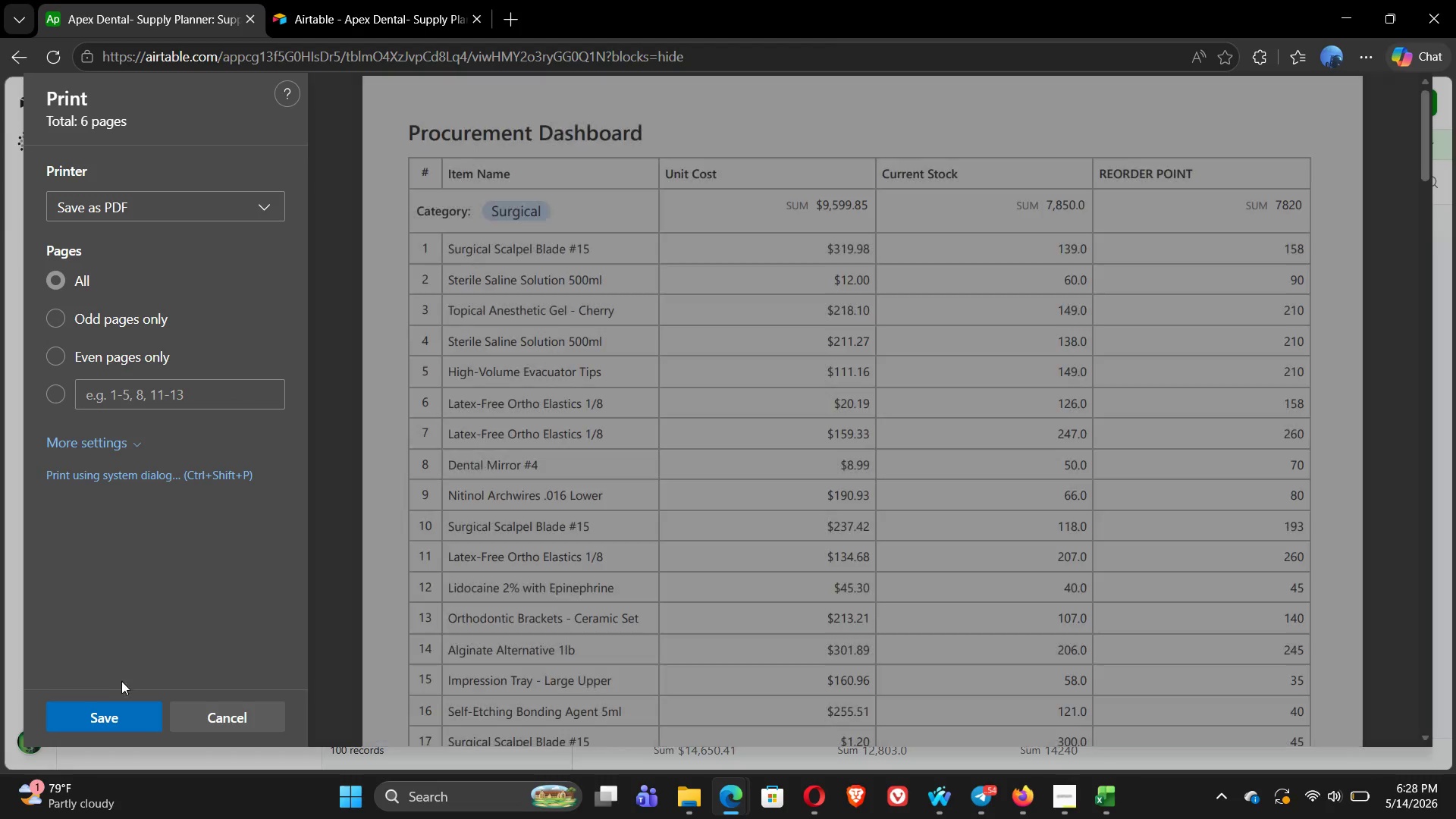 
left_click([108, 717])
 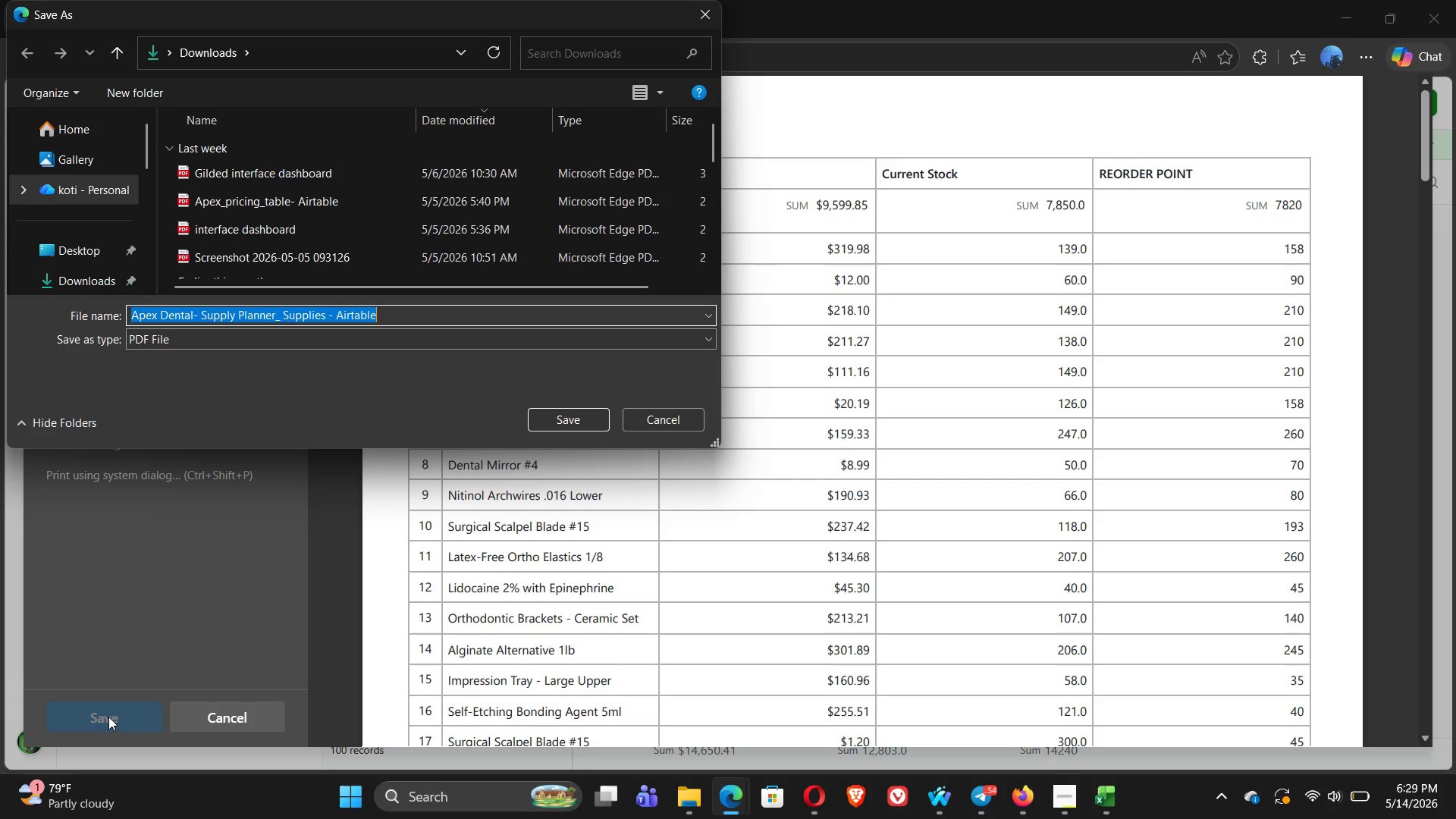 
wait(16.75)
 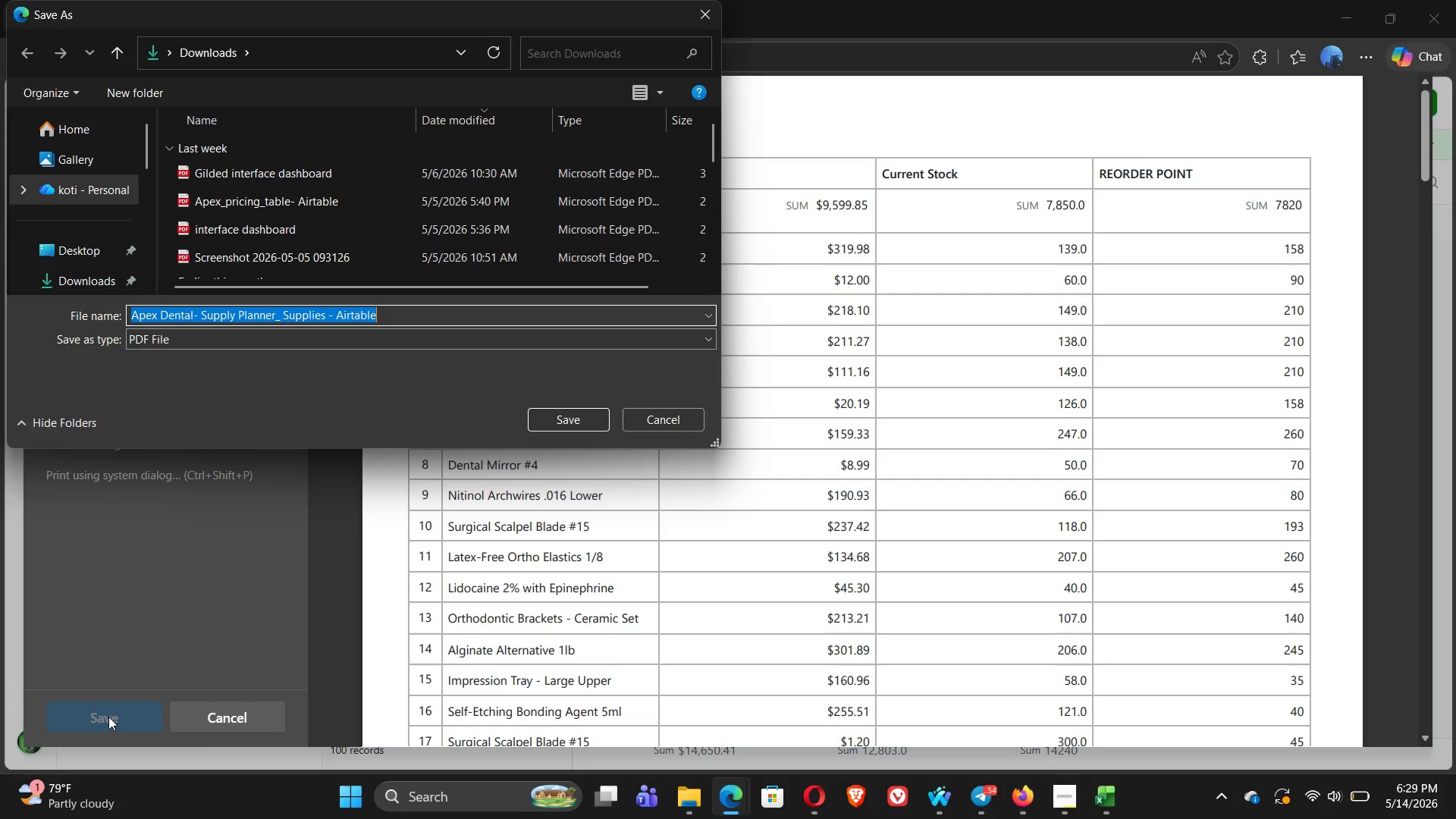 
left_click([565, 417])
 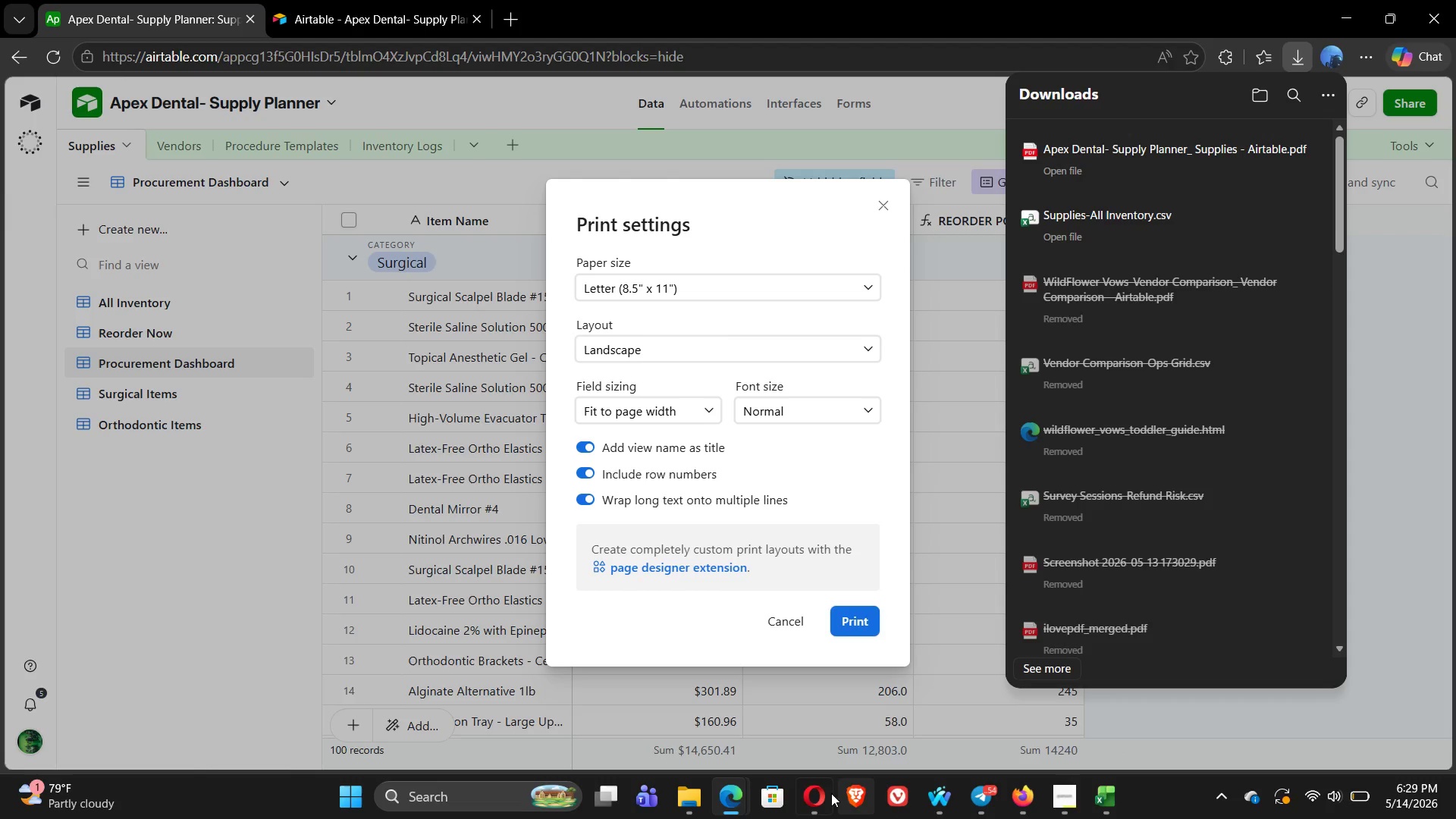 
left_click([1062, 800])